 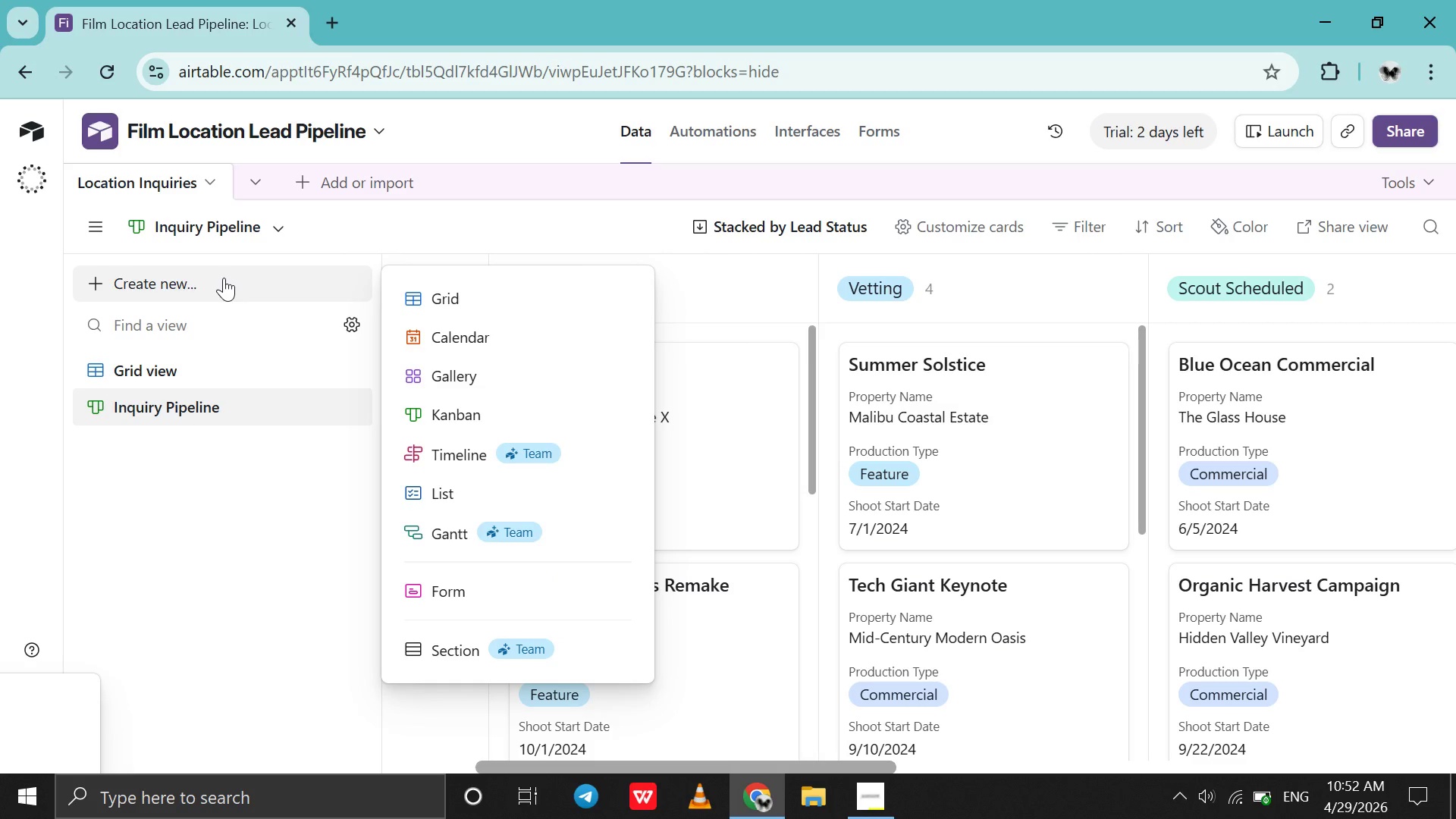 
left_click([414, 322])
 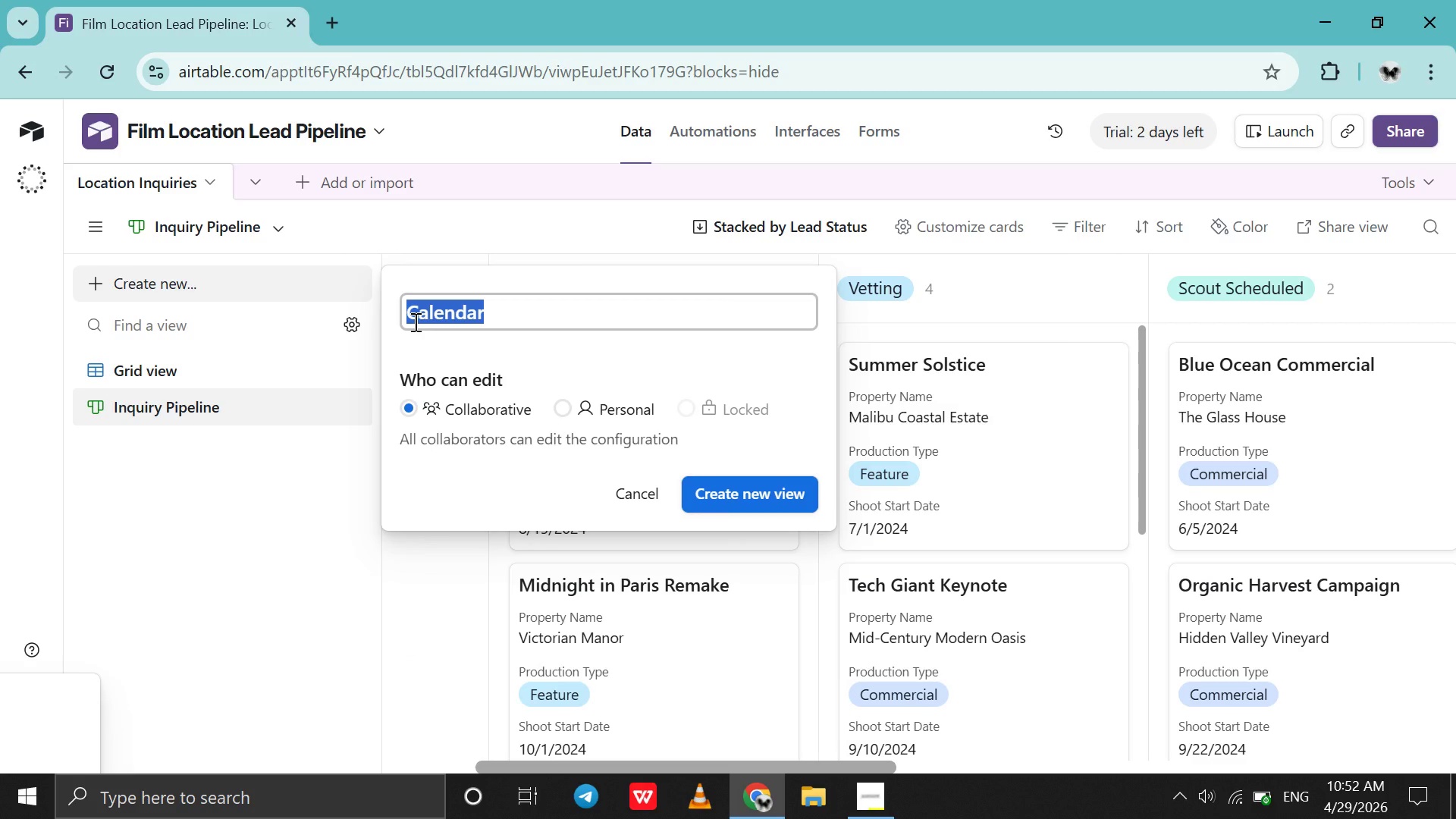 
key(Control+V)
 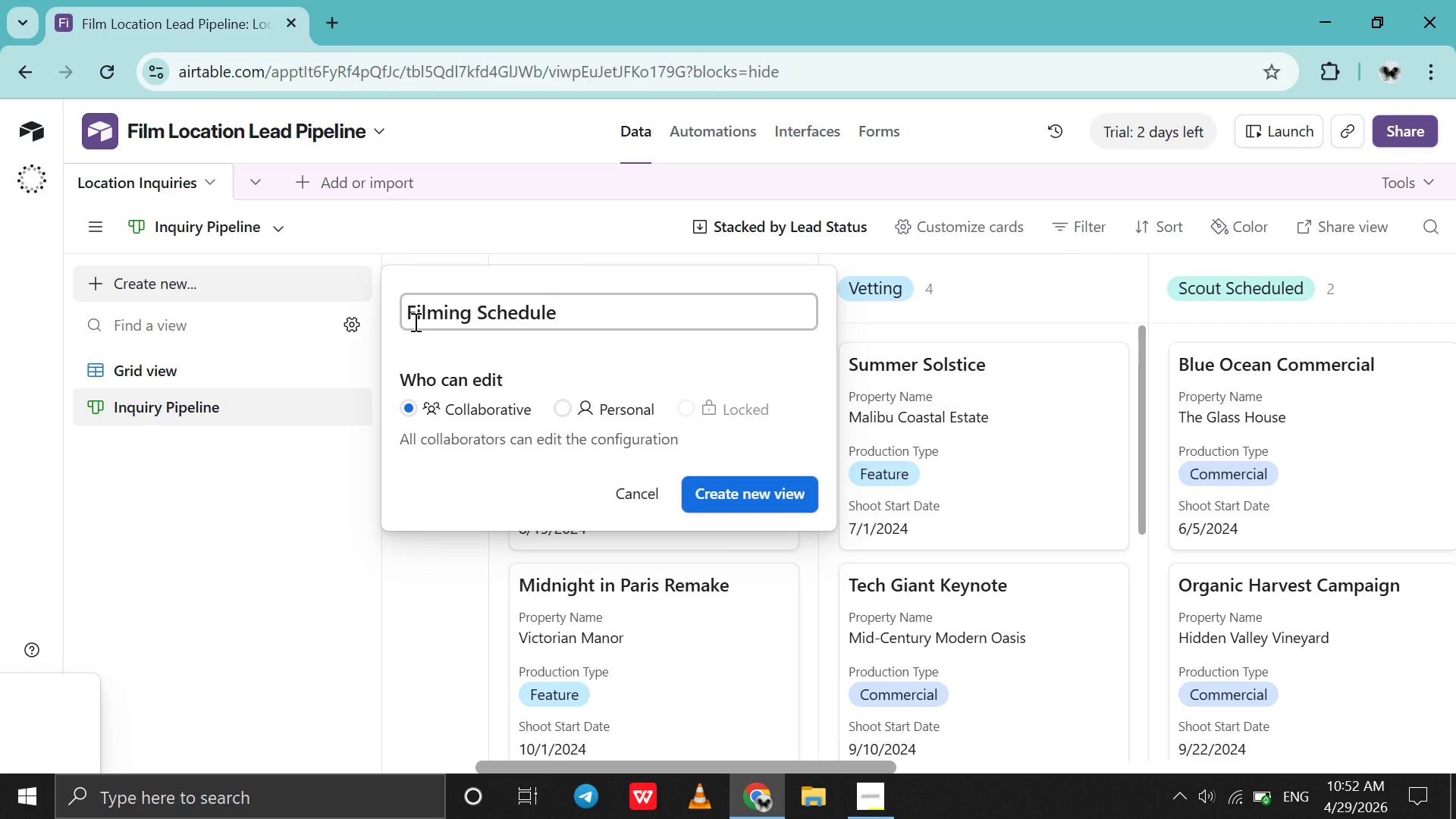 
key(Enter)
 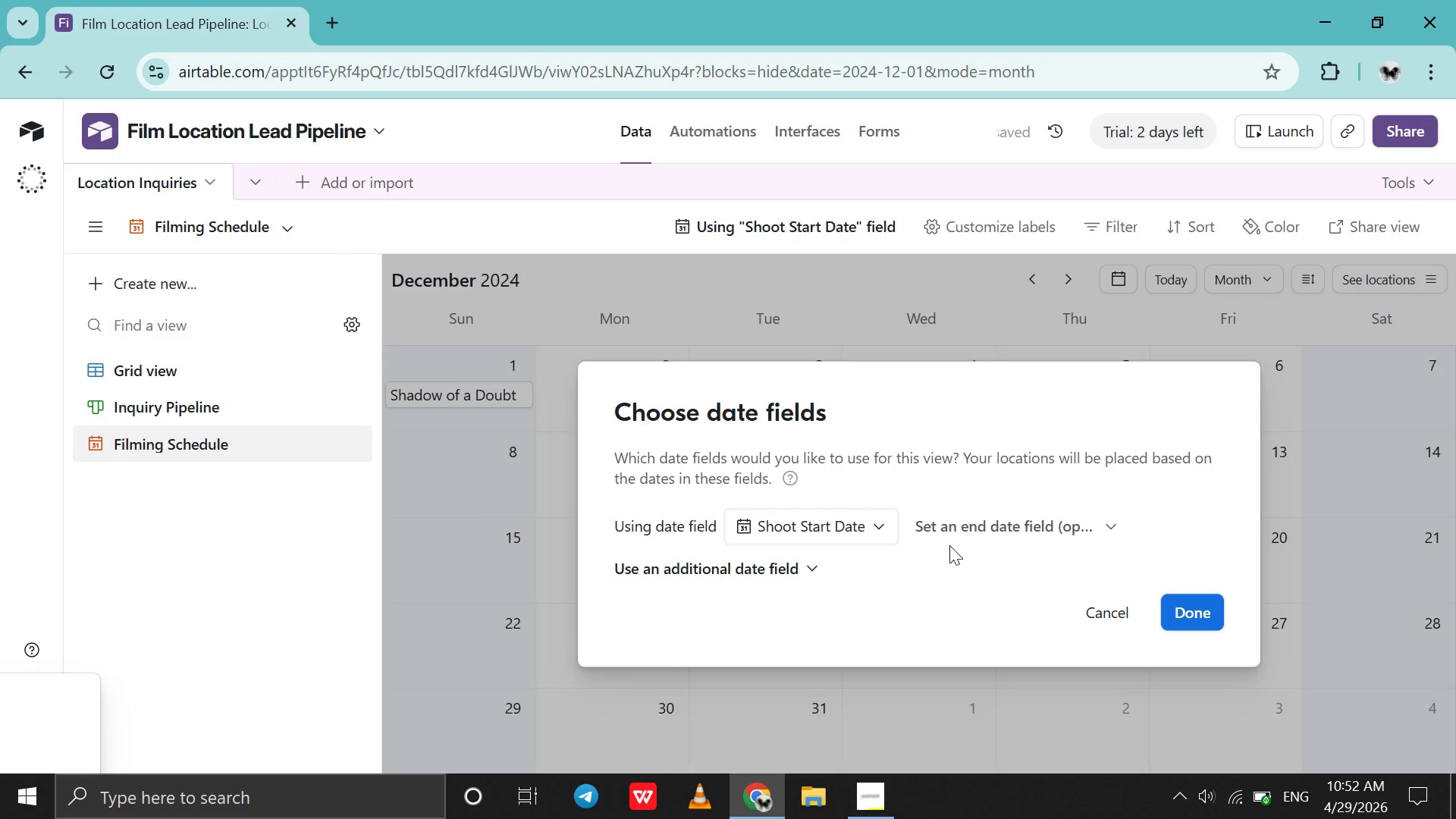 
left_click([1028, 512])
 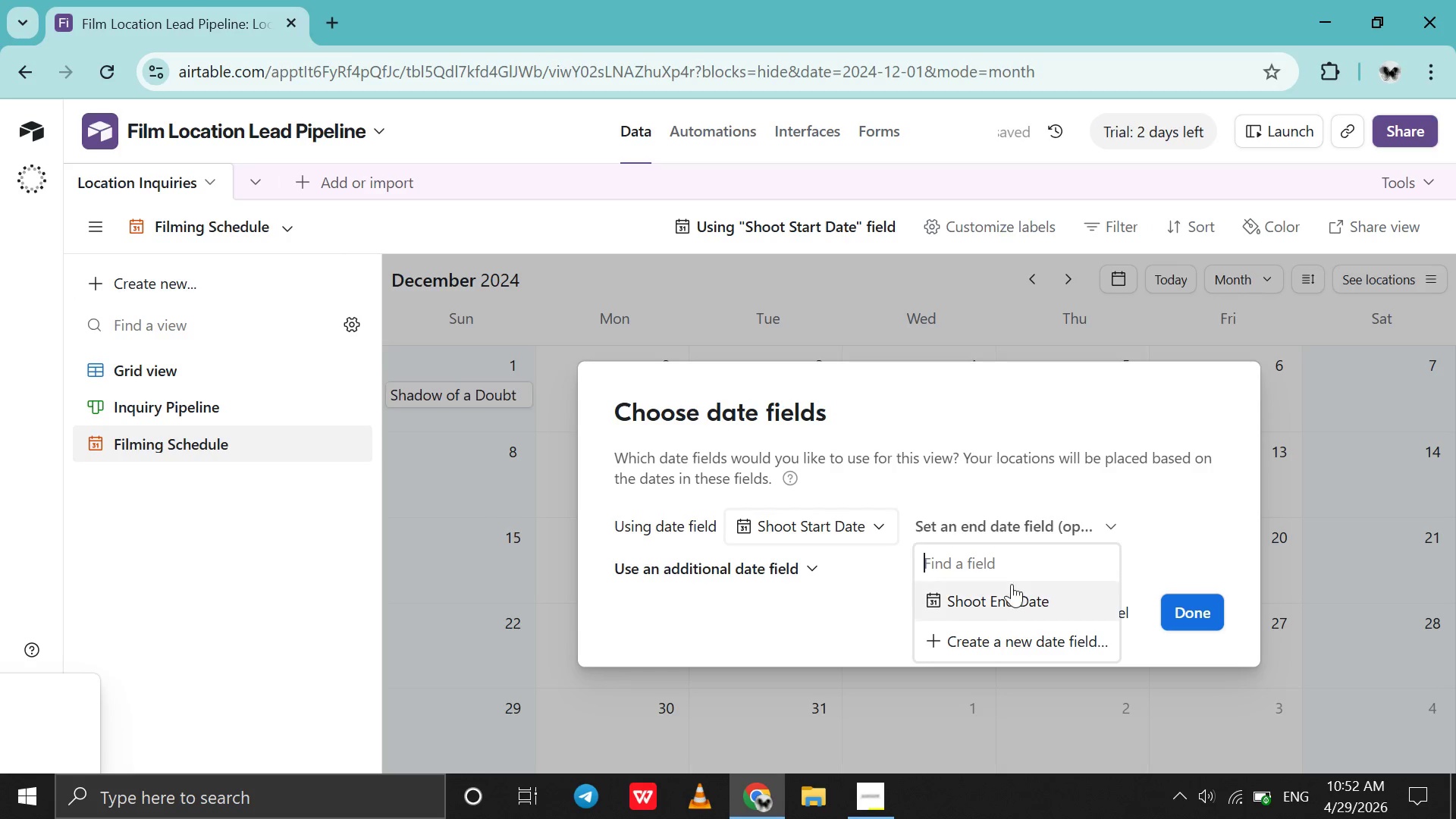 
left_click([1007, 594])
 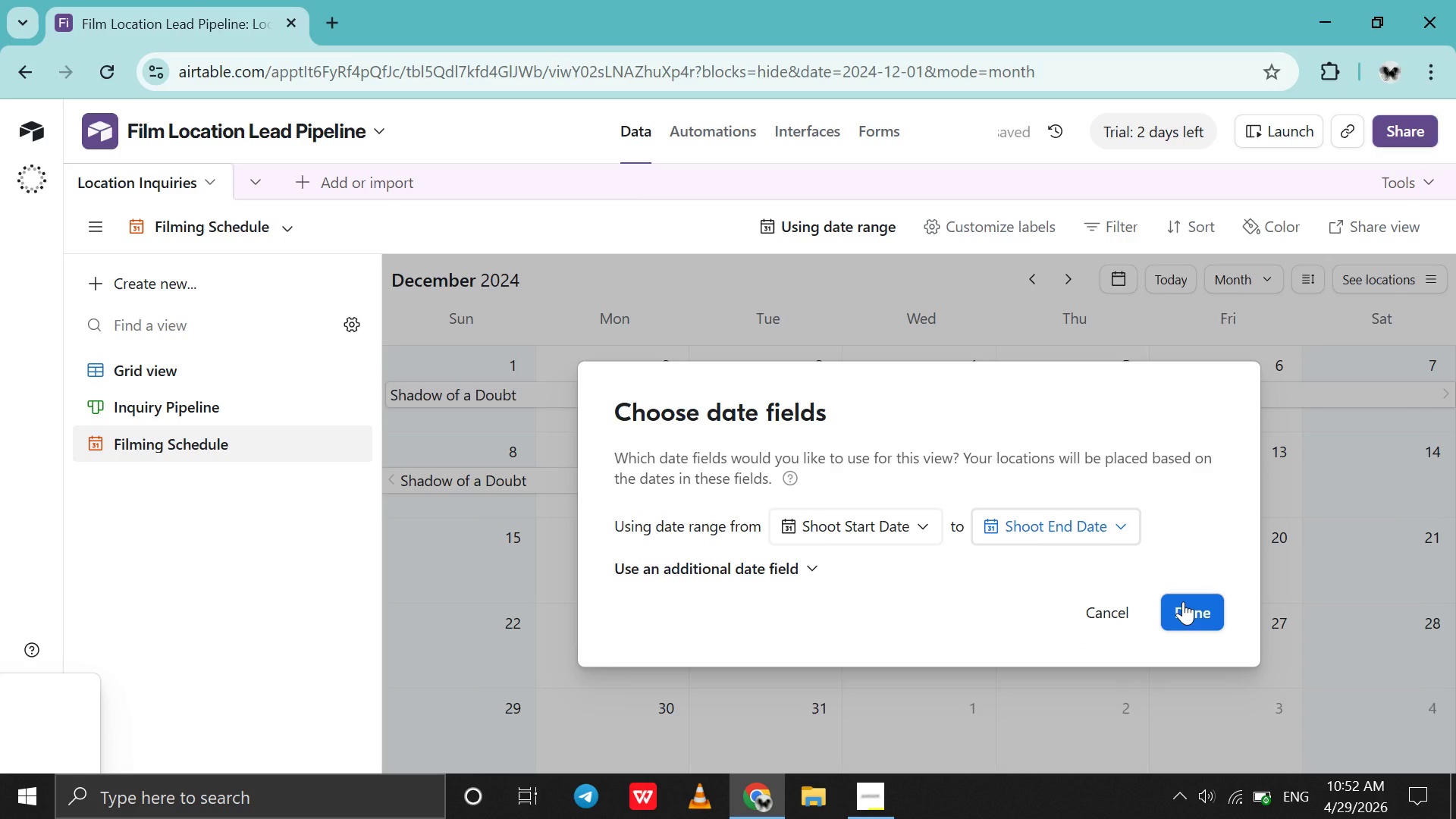 
left_click([1183, 601])
 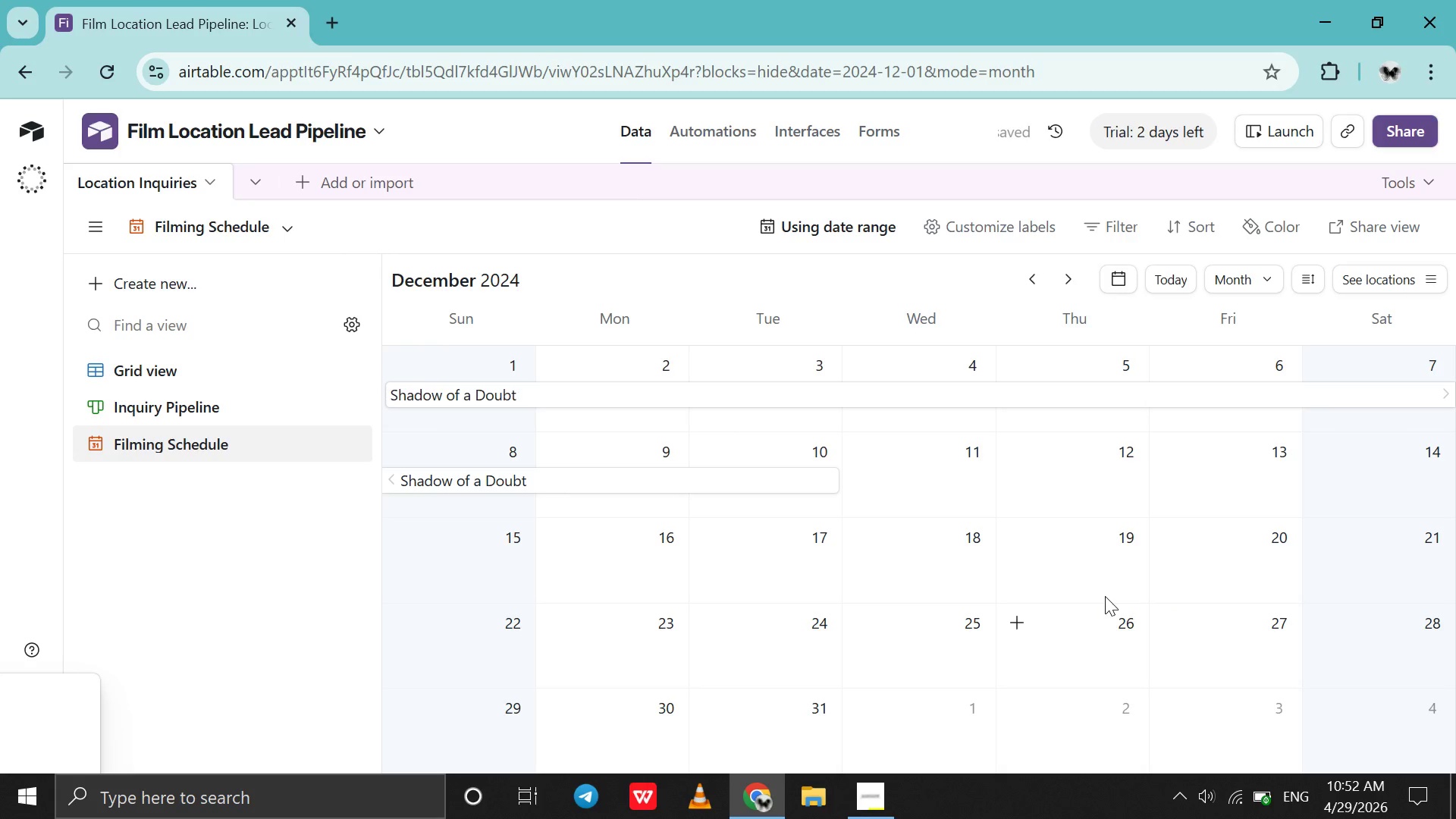 
scroll: coordinate [1078, 580], scroll_direction: down, amount: 17.0
 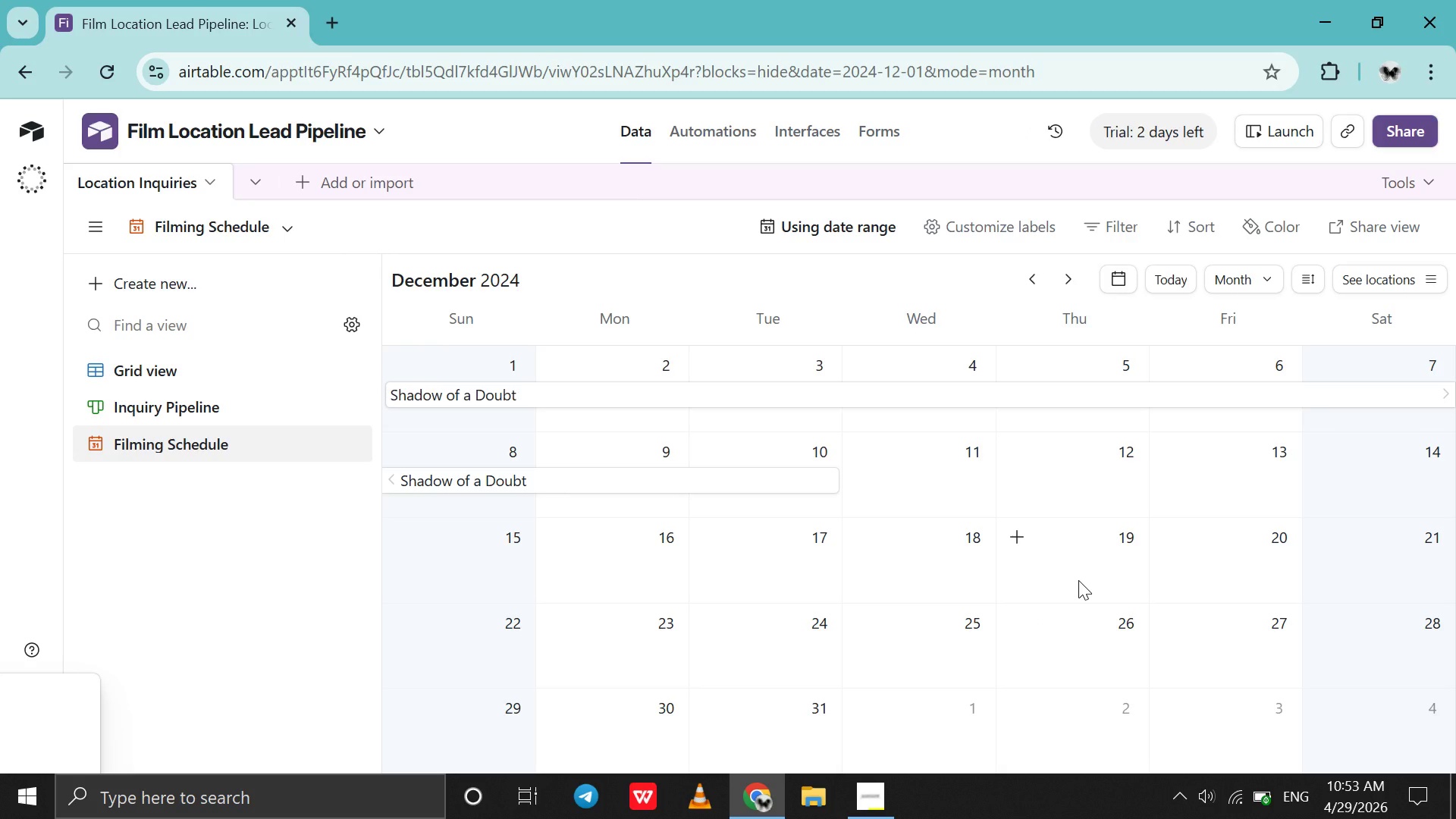 
wait(11.86)
 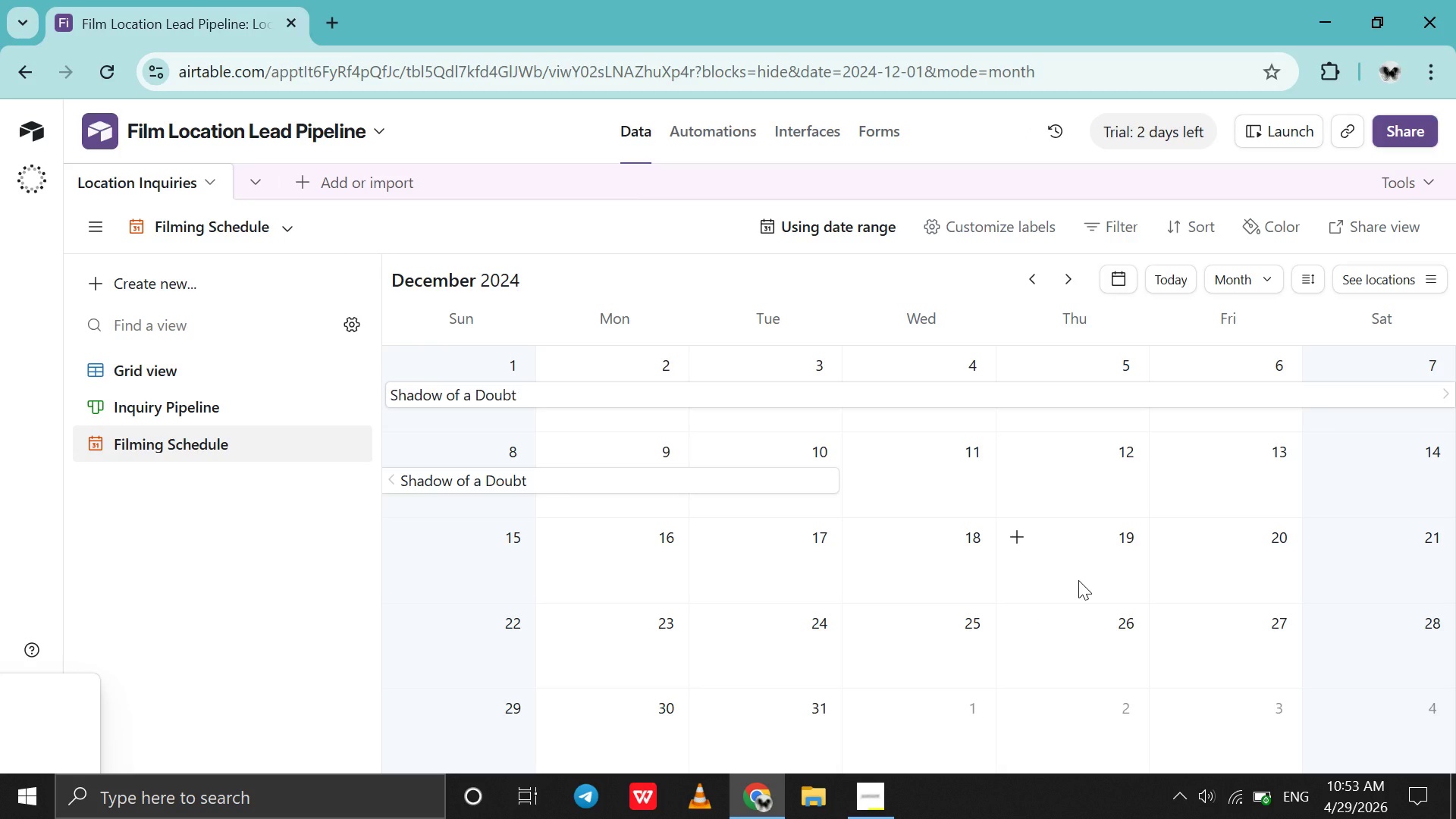 
left_click([1204, 226])
 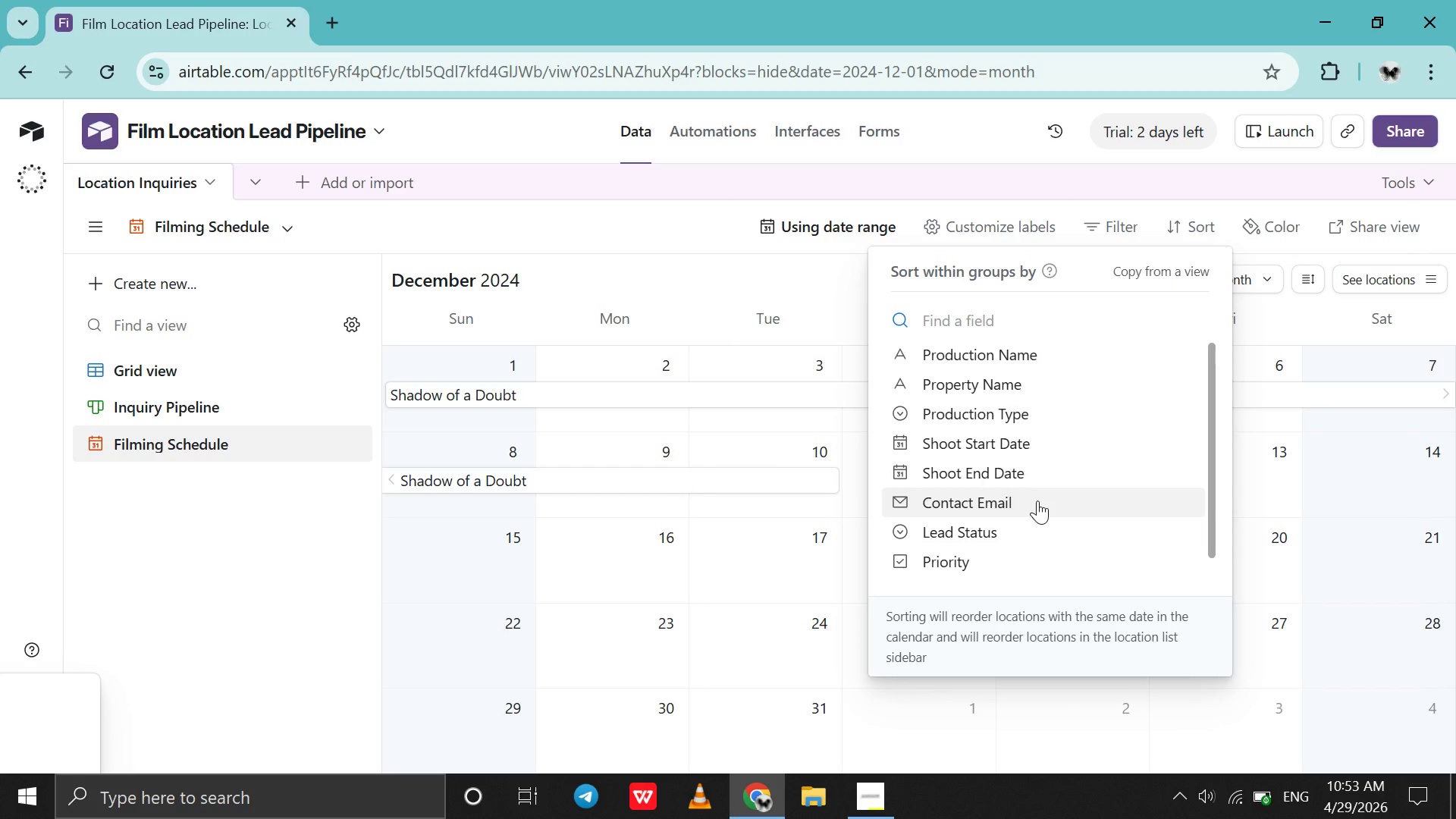 
left_click([1000, 561])
 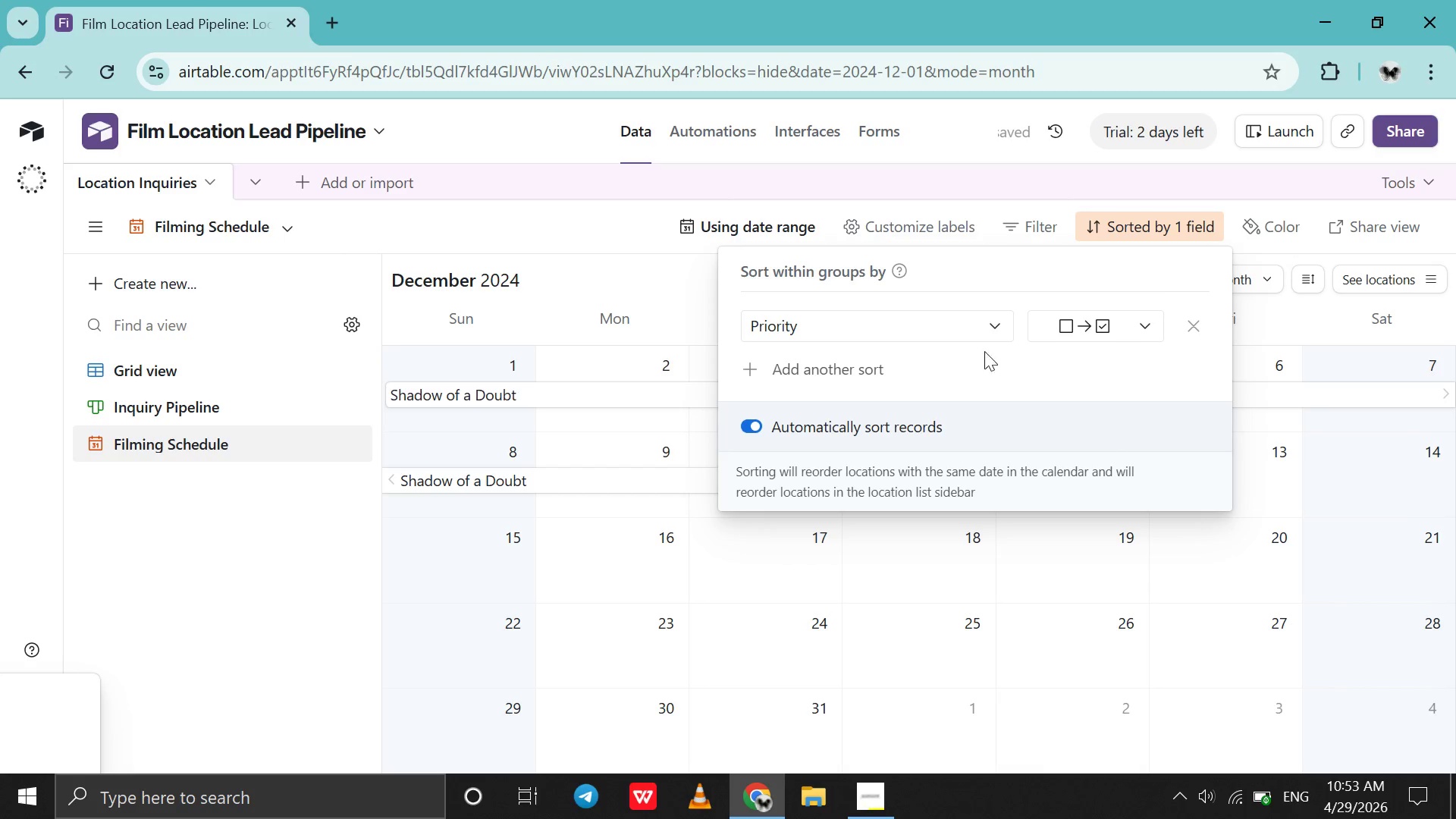 
wait(6.28)
 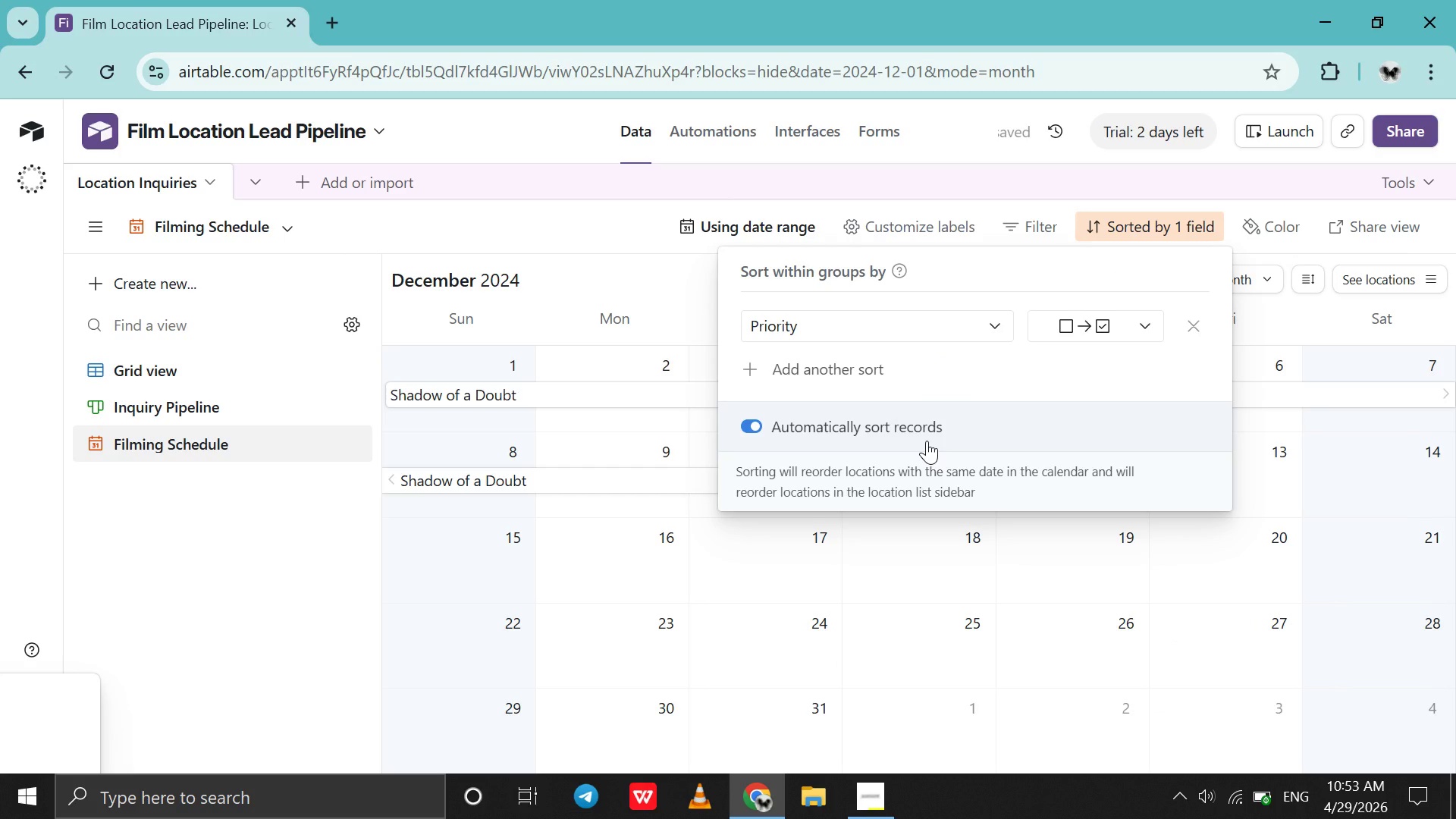 
left_click([1067, 322])
 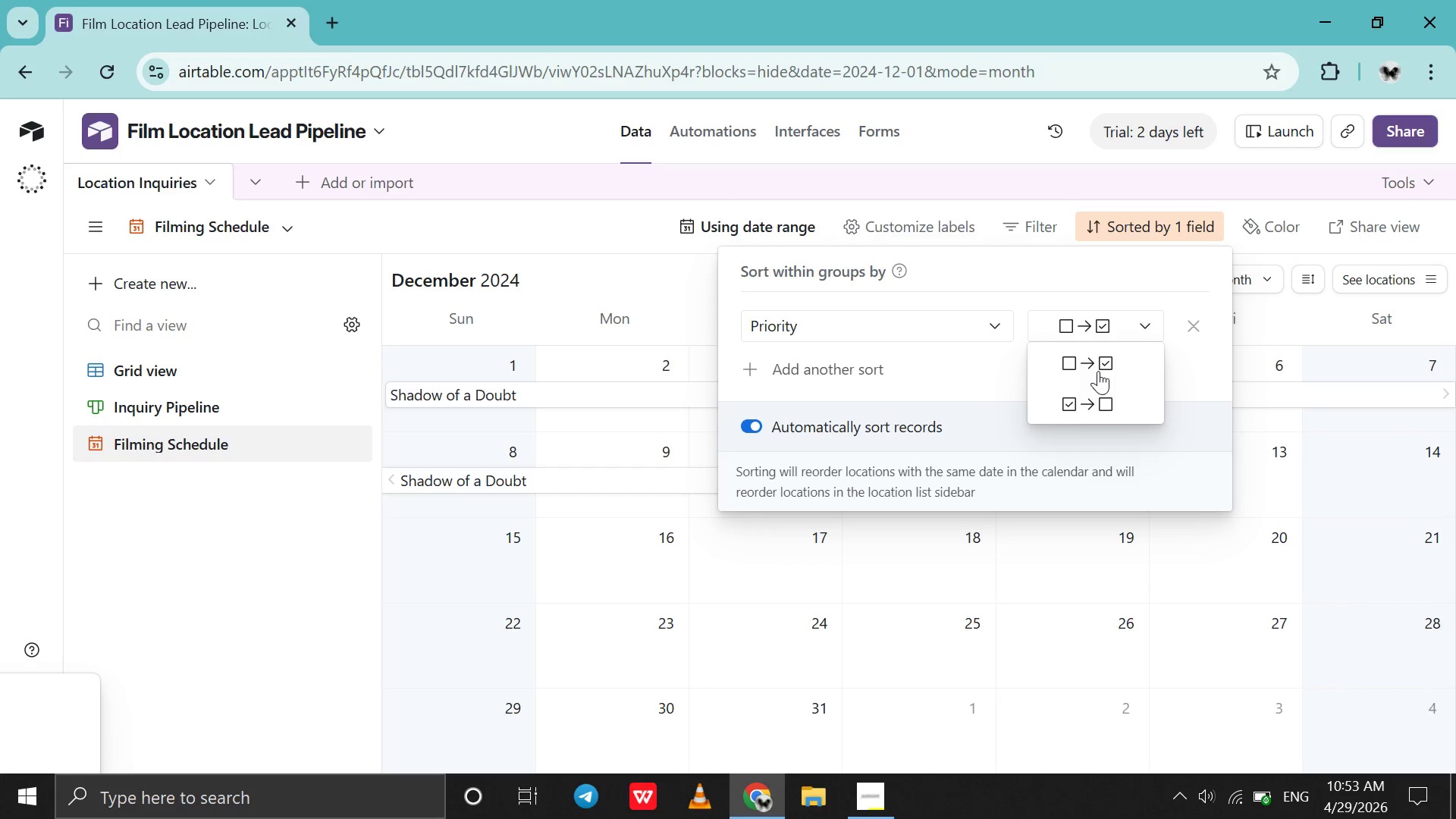 
left_click([1101, 367])
 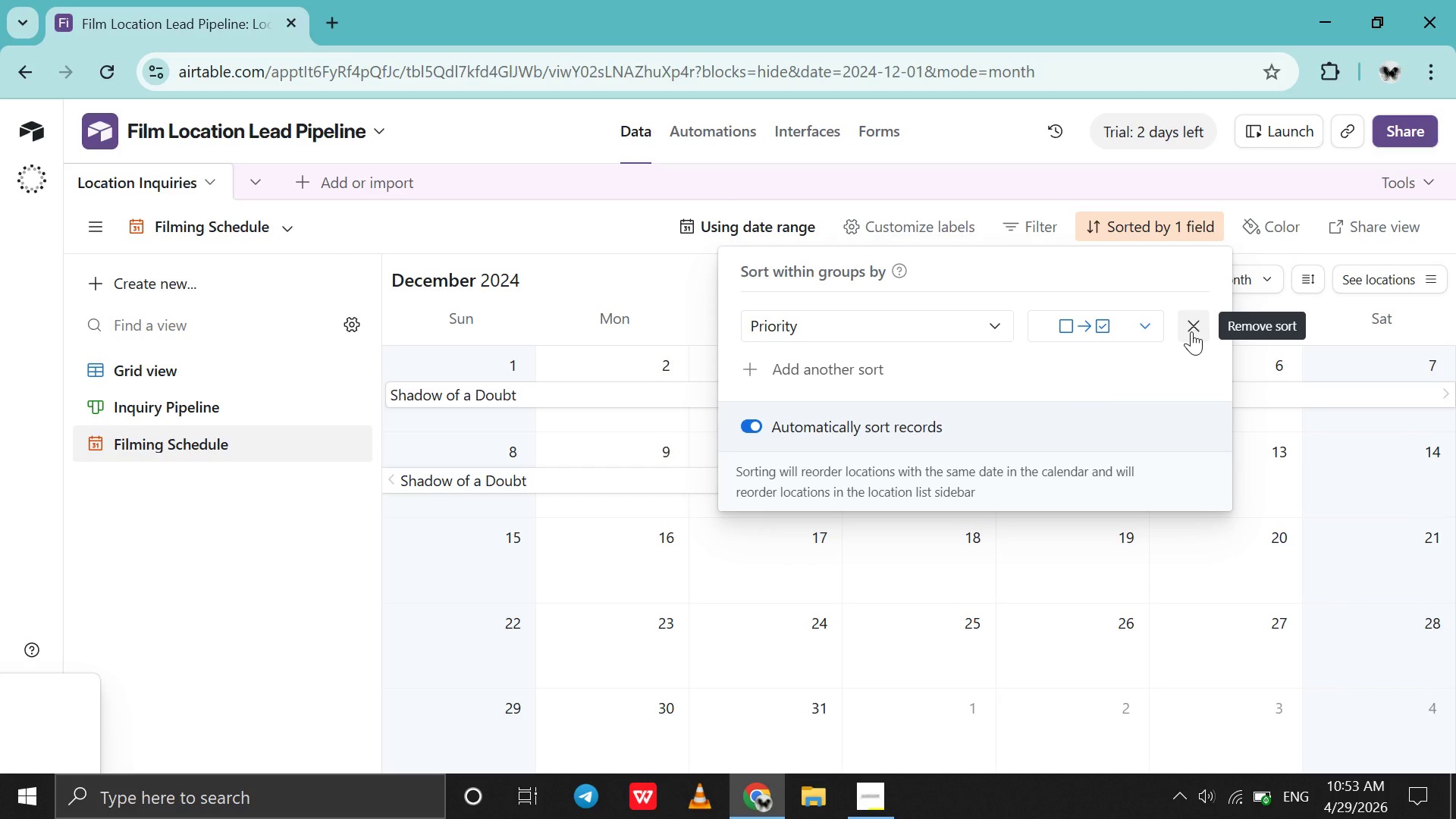 
left_click([1100, 331])
 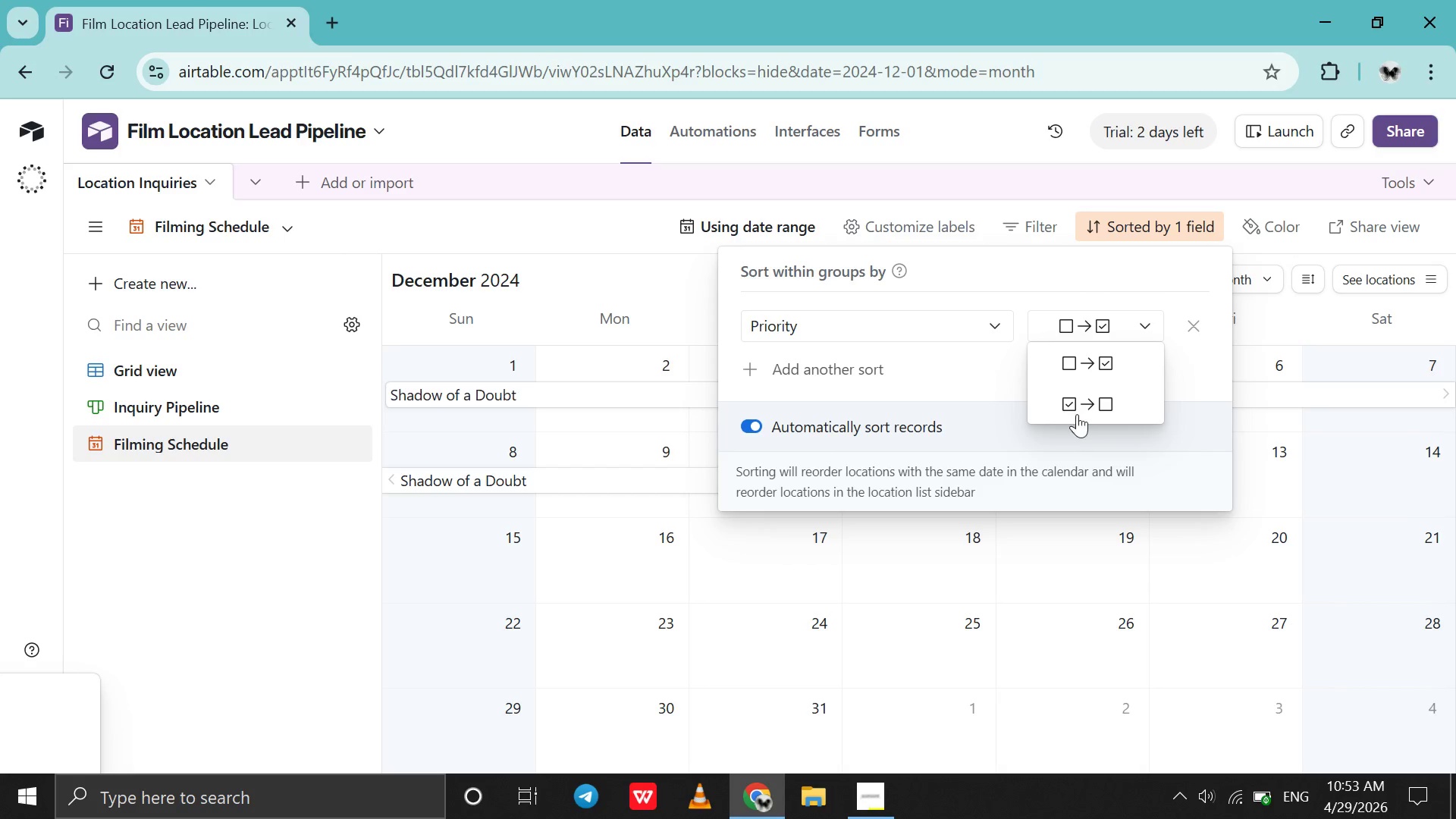 
left_click([1084, 409])
 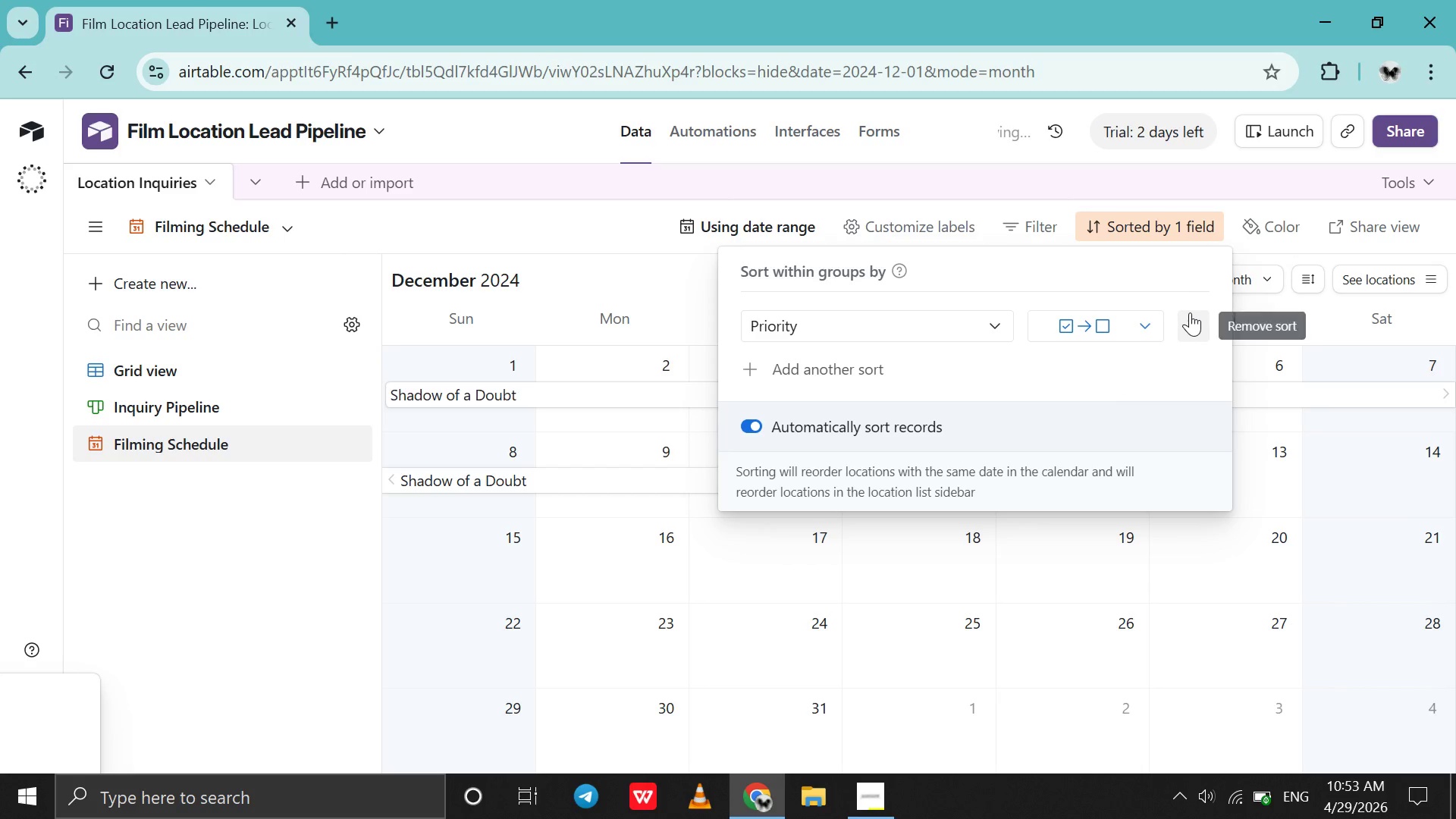 
left_click([1190, 312])
 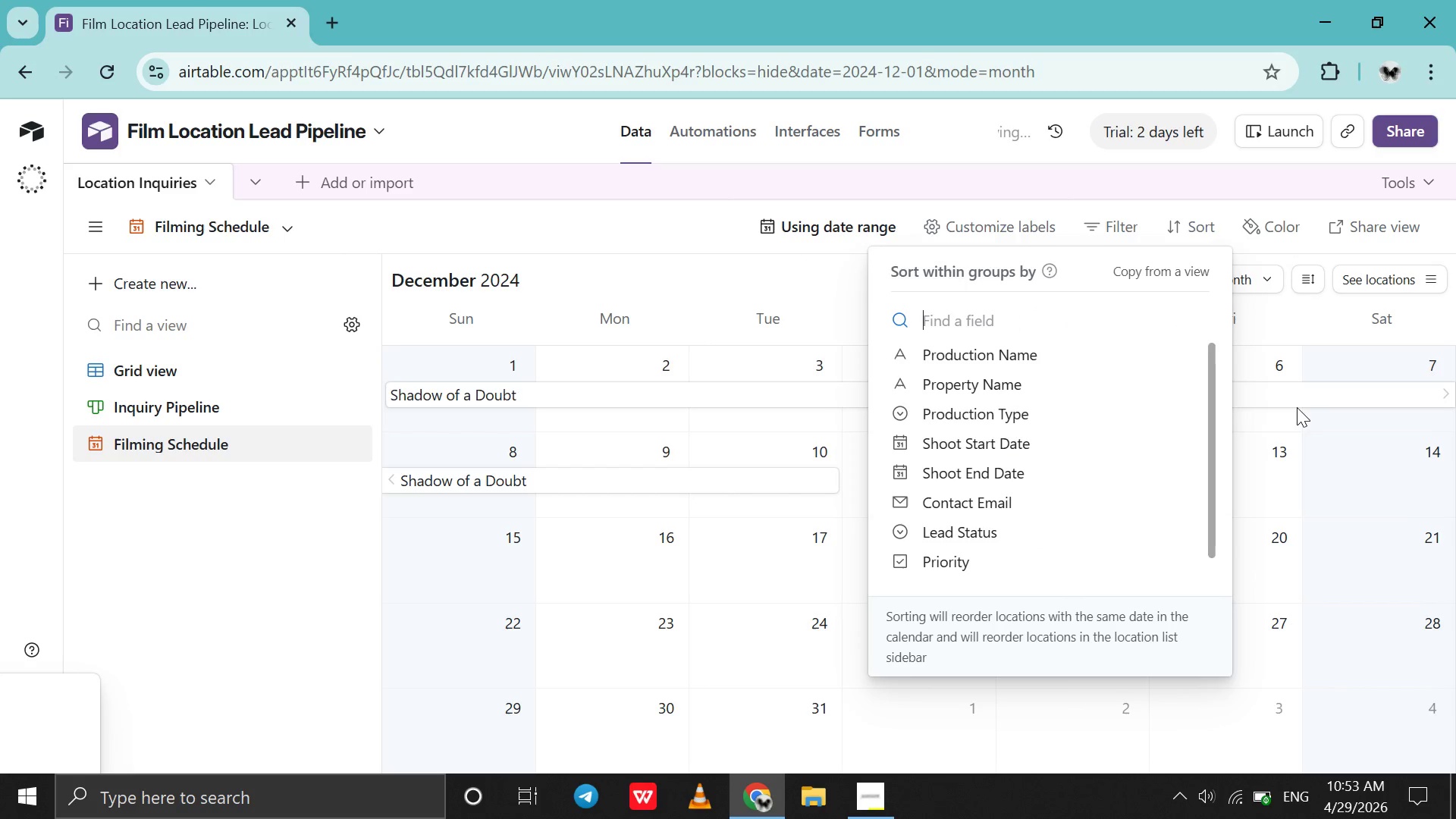 
left_click([1297, 407])
 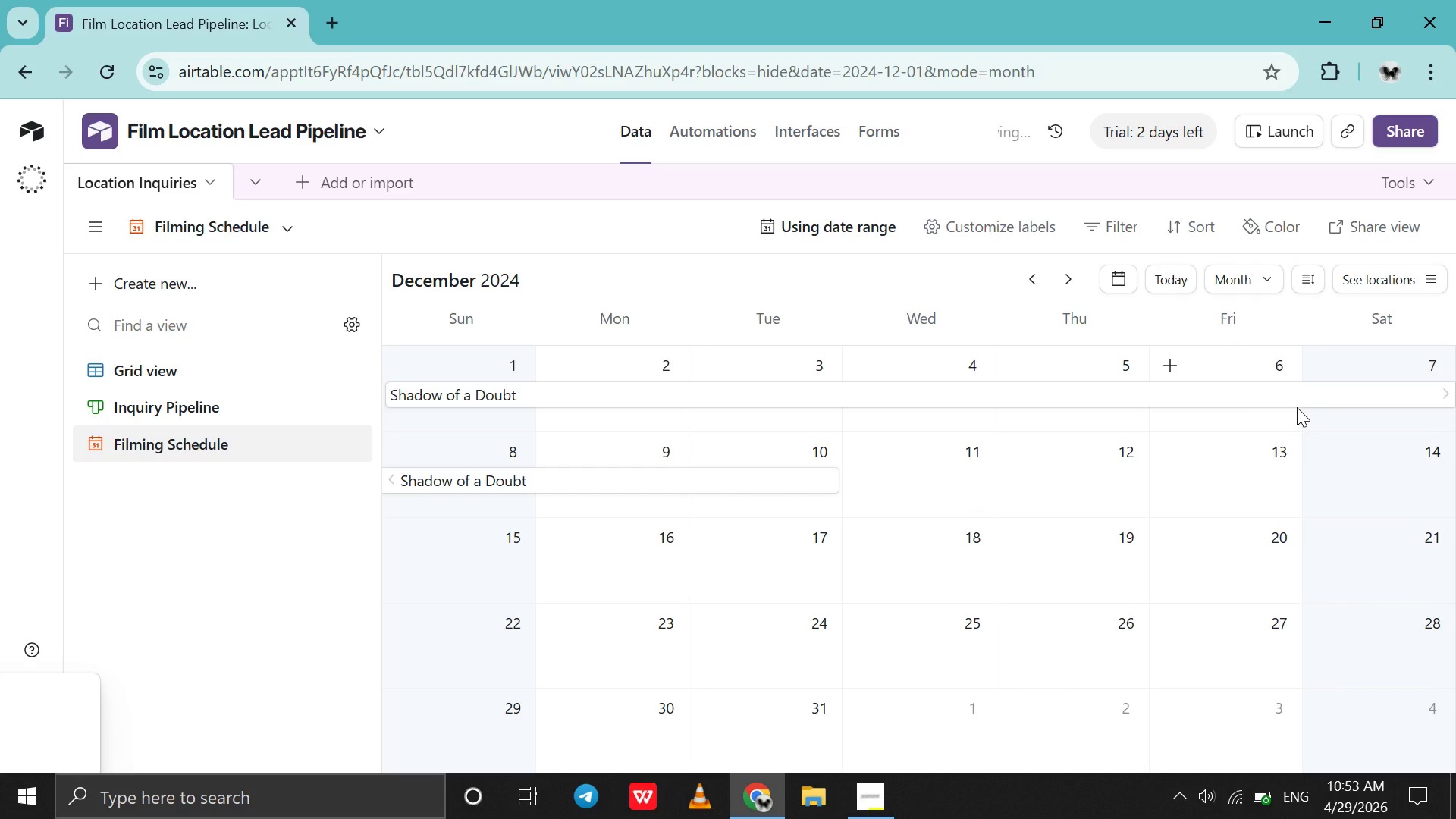 
scroll: coordinate [1154, 587], scroll_direction: down, amount: 48.0
 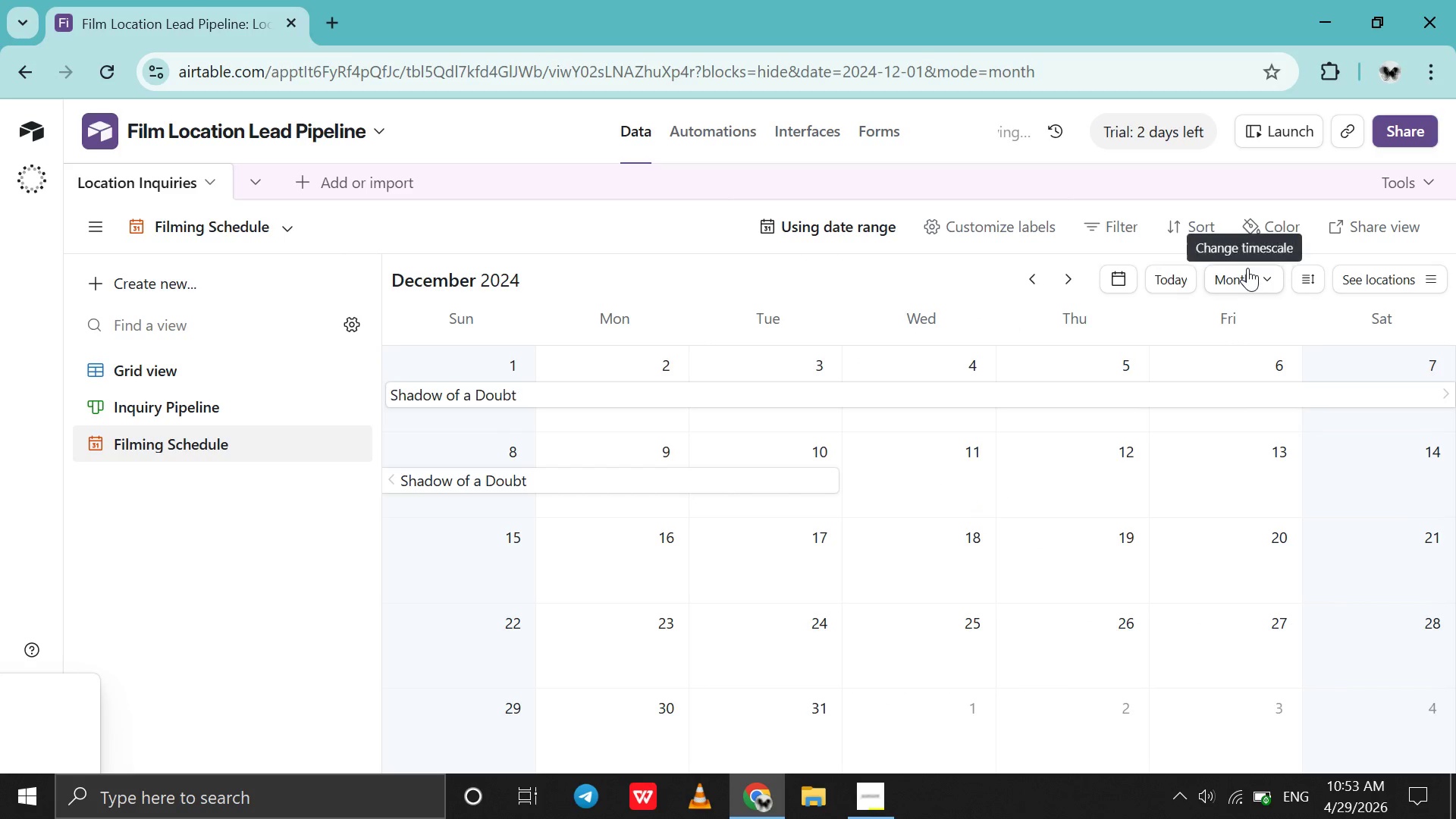 
left_click([1247, 269])
 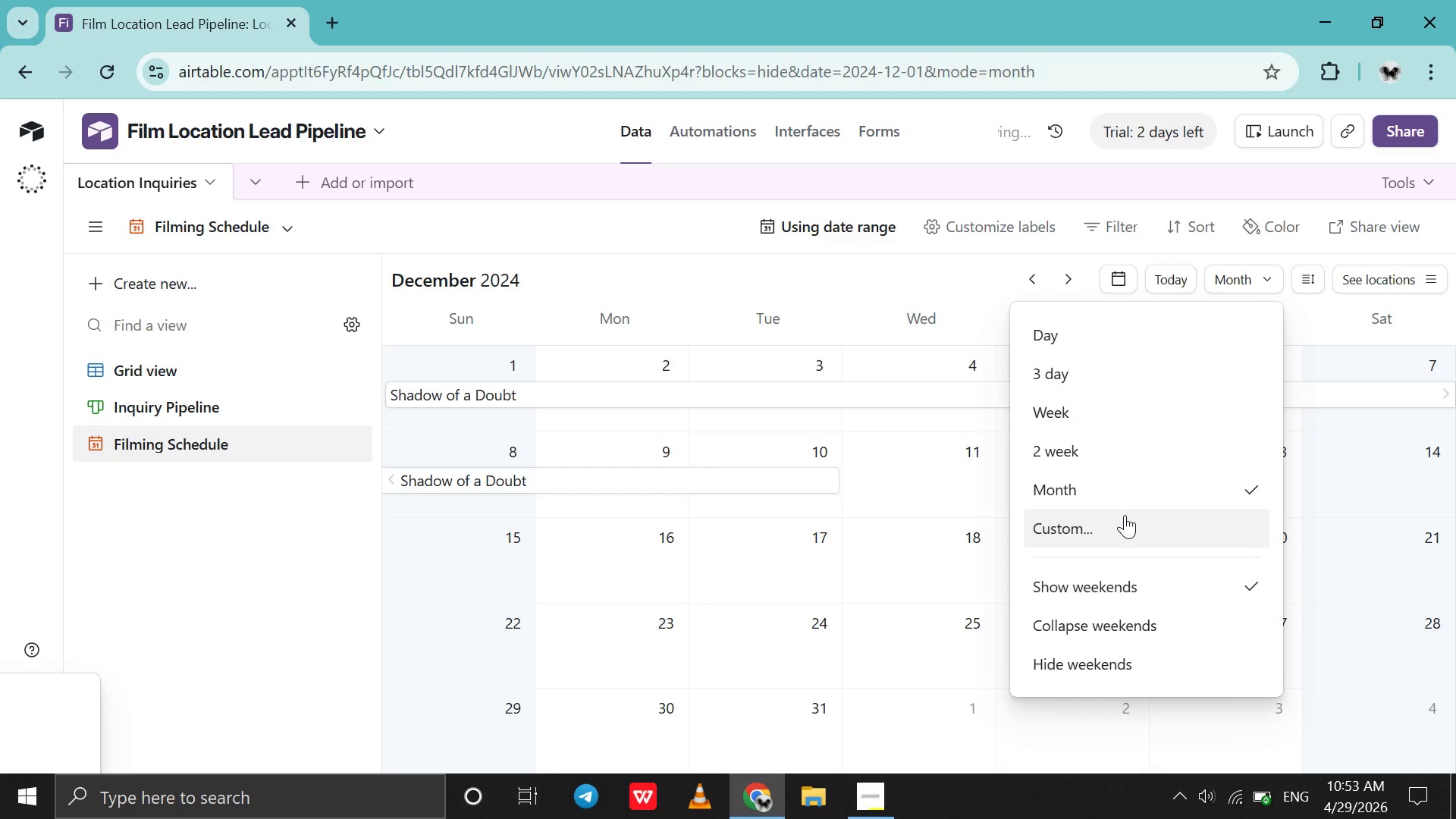 
left_click([1150, 485])
 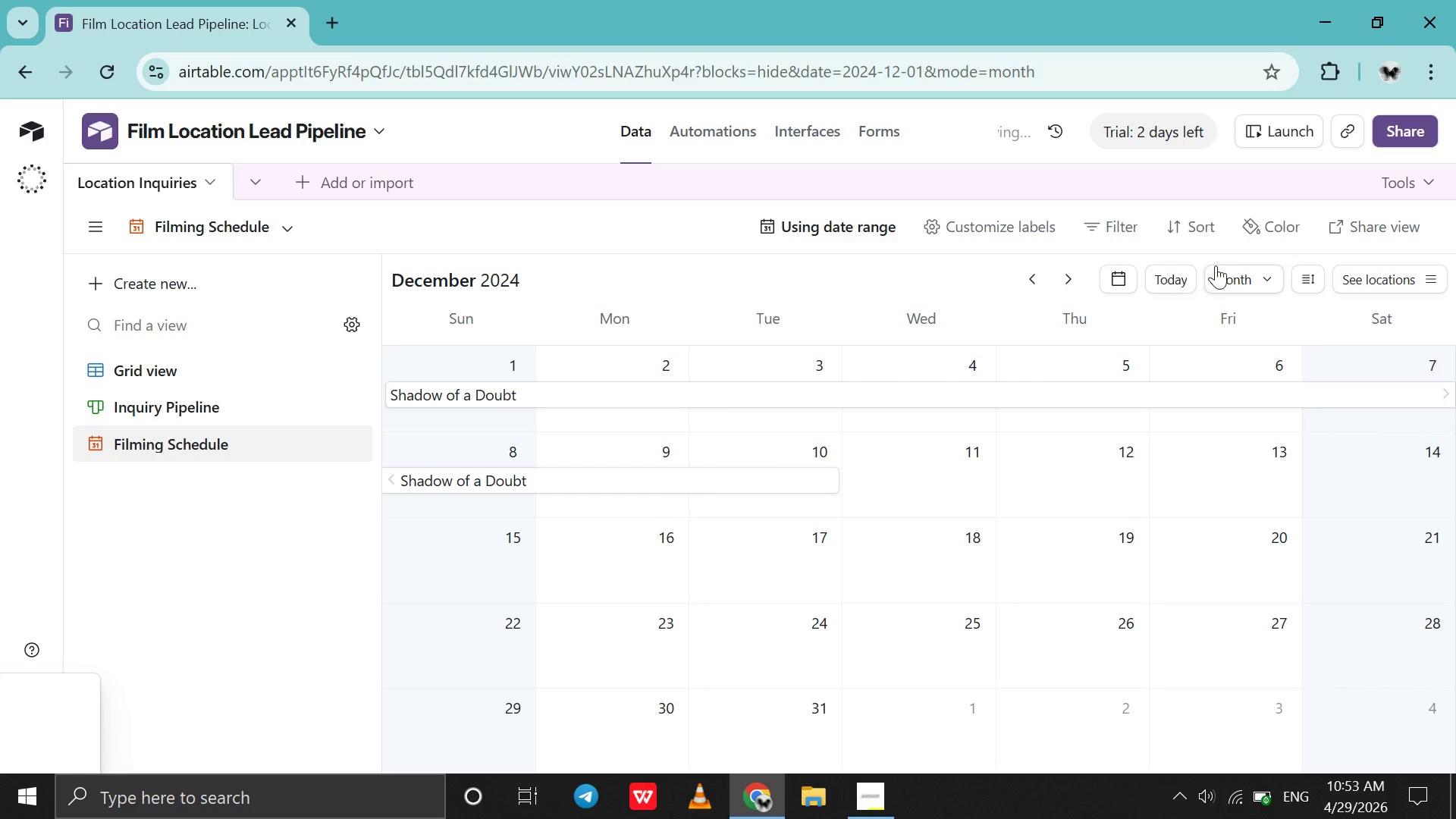 
left_click([1228, 279])
 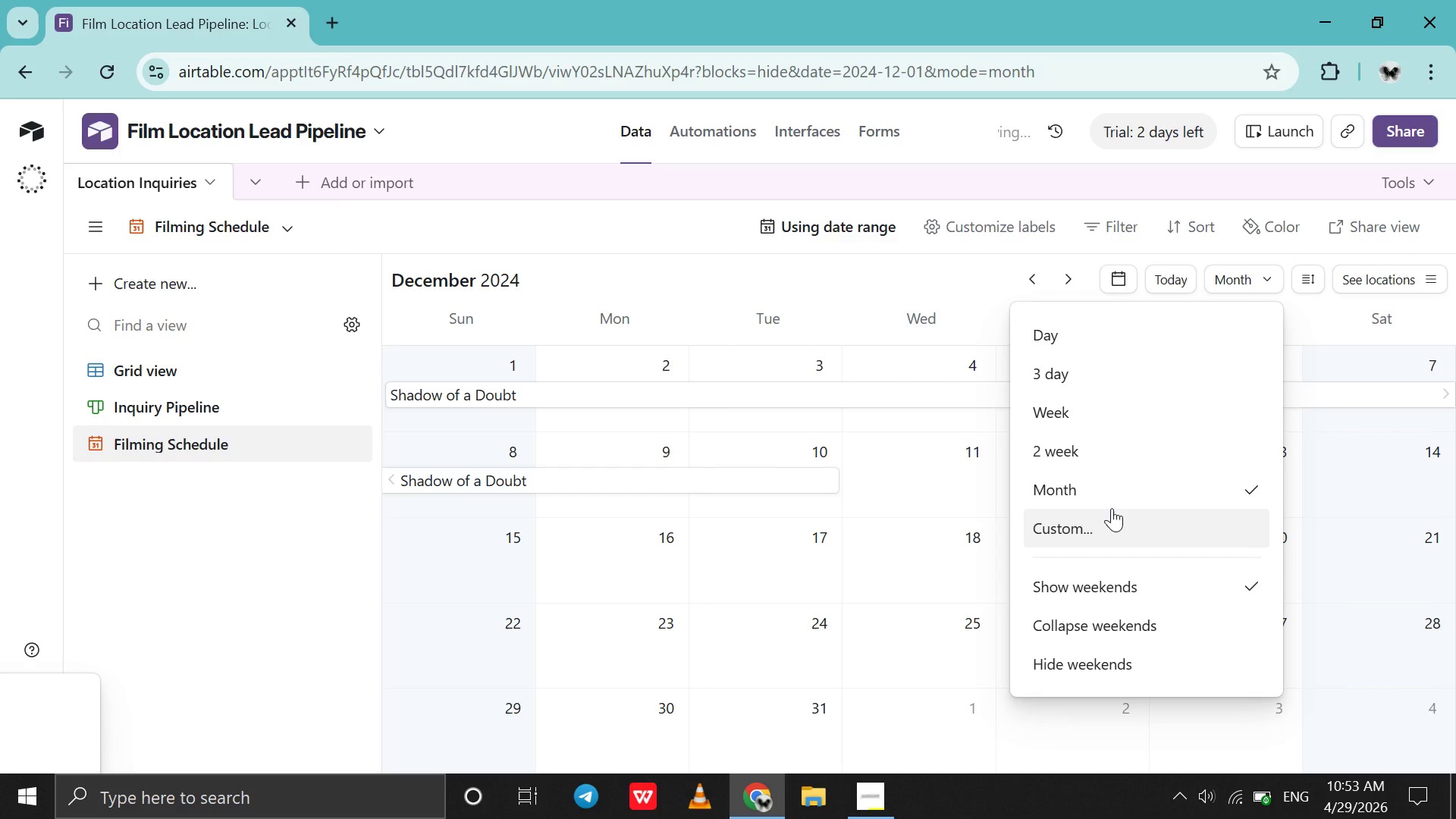 
left_click([1112, 508])
 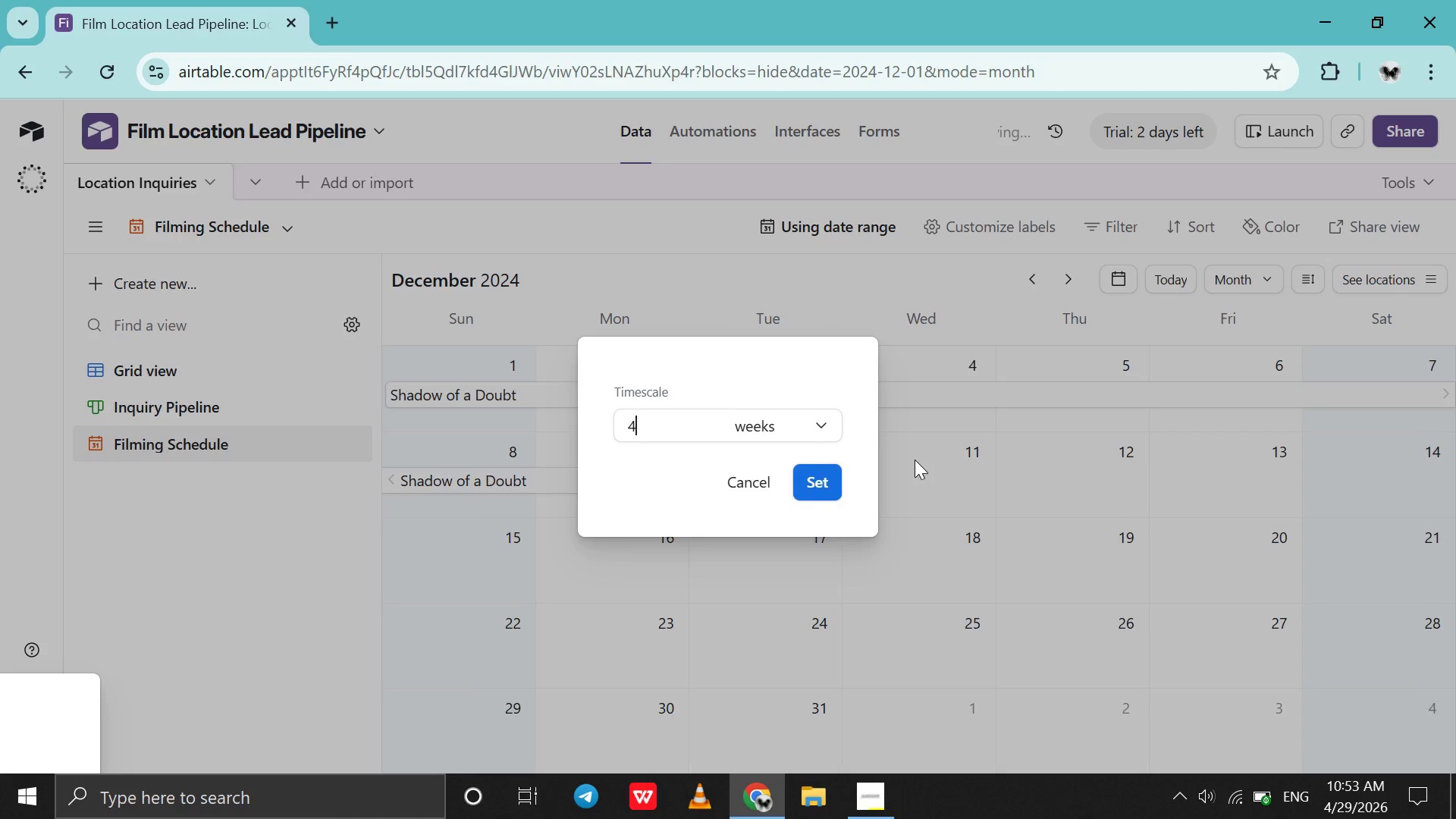 
key(Backspace)
 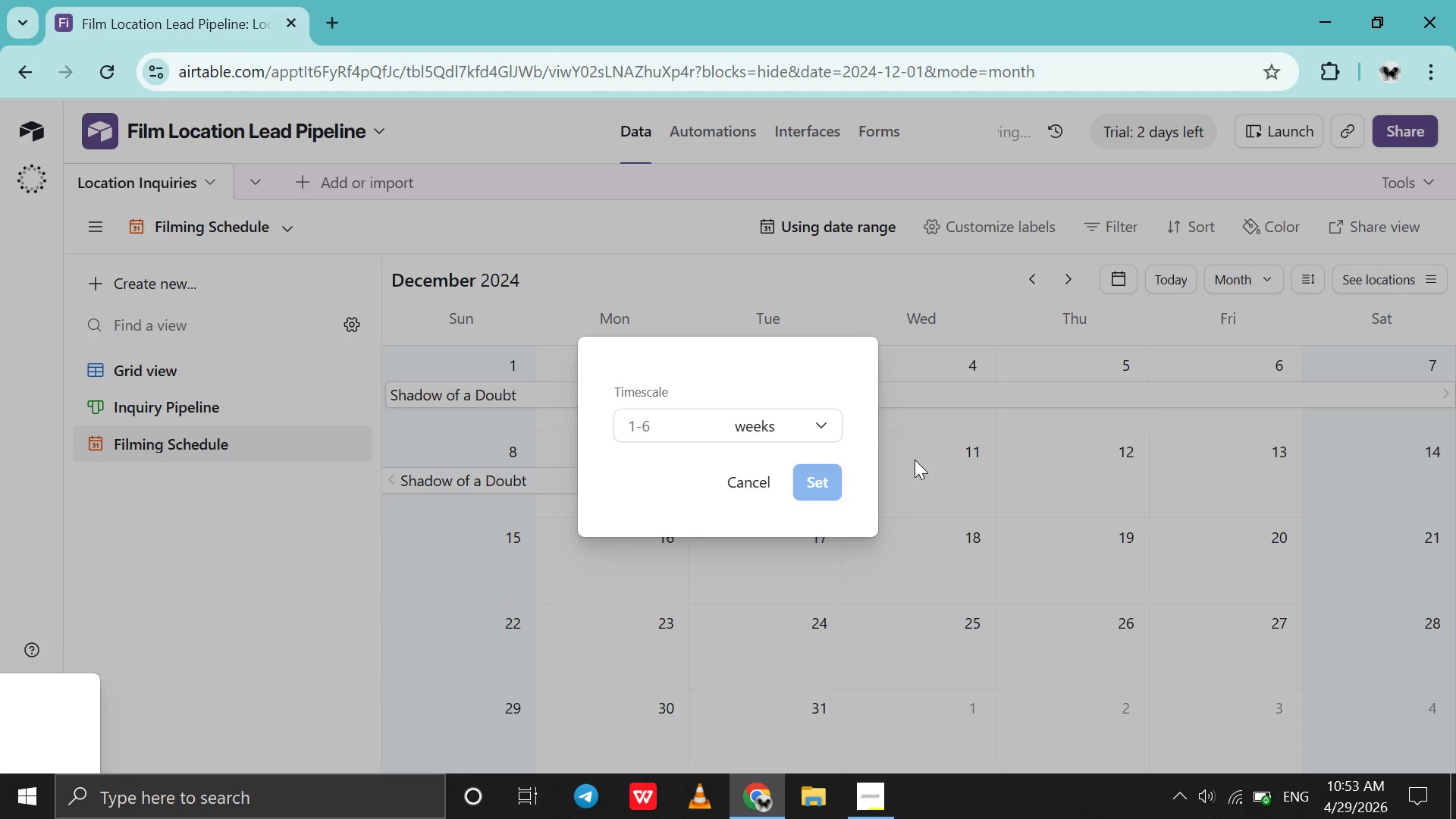 
key(6)
 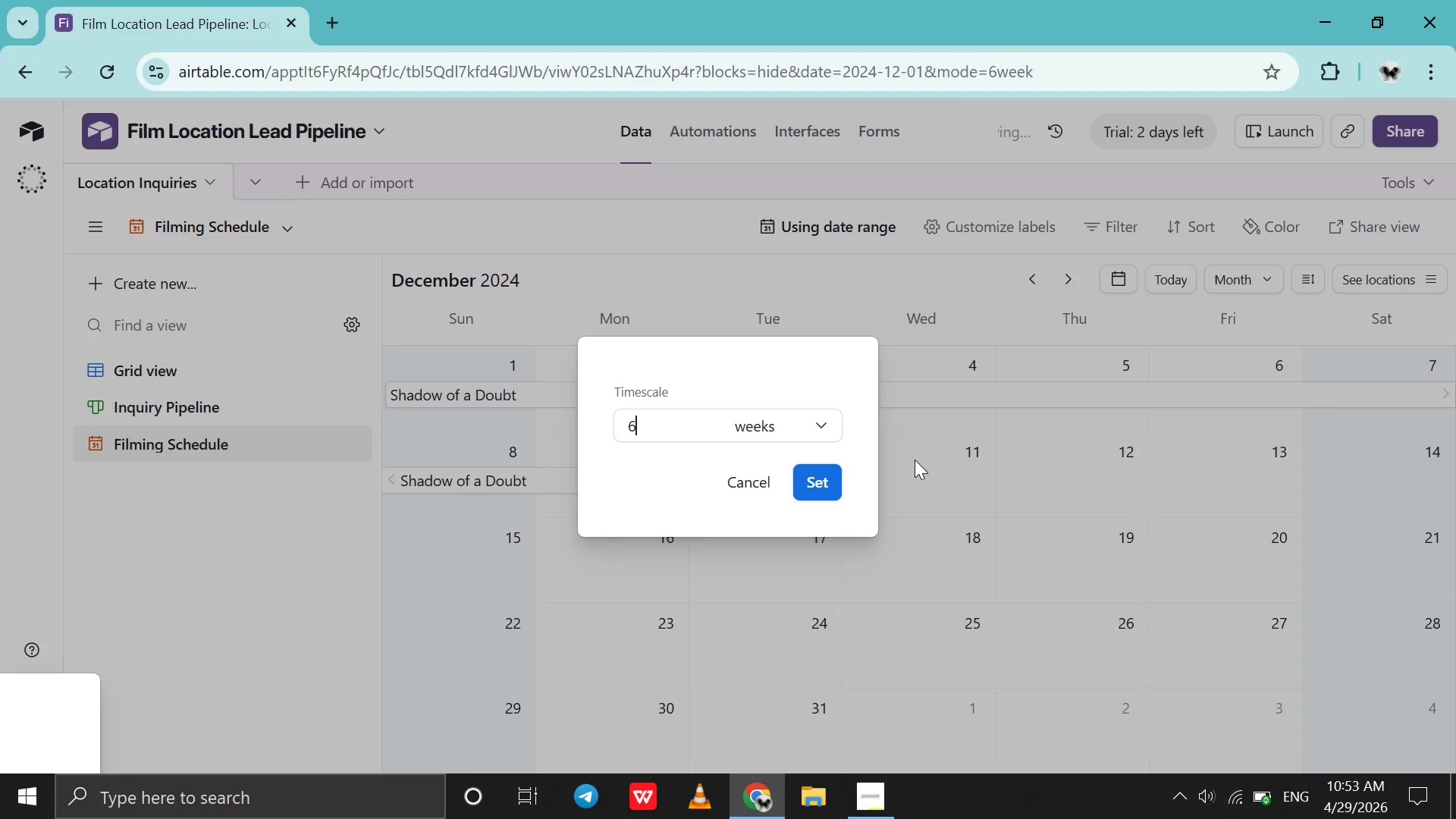 
key(Enter)
 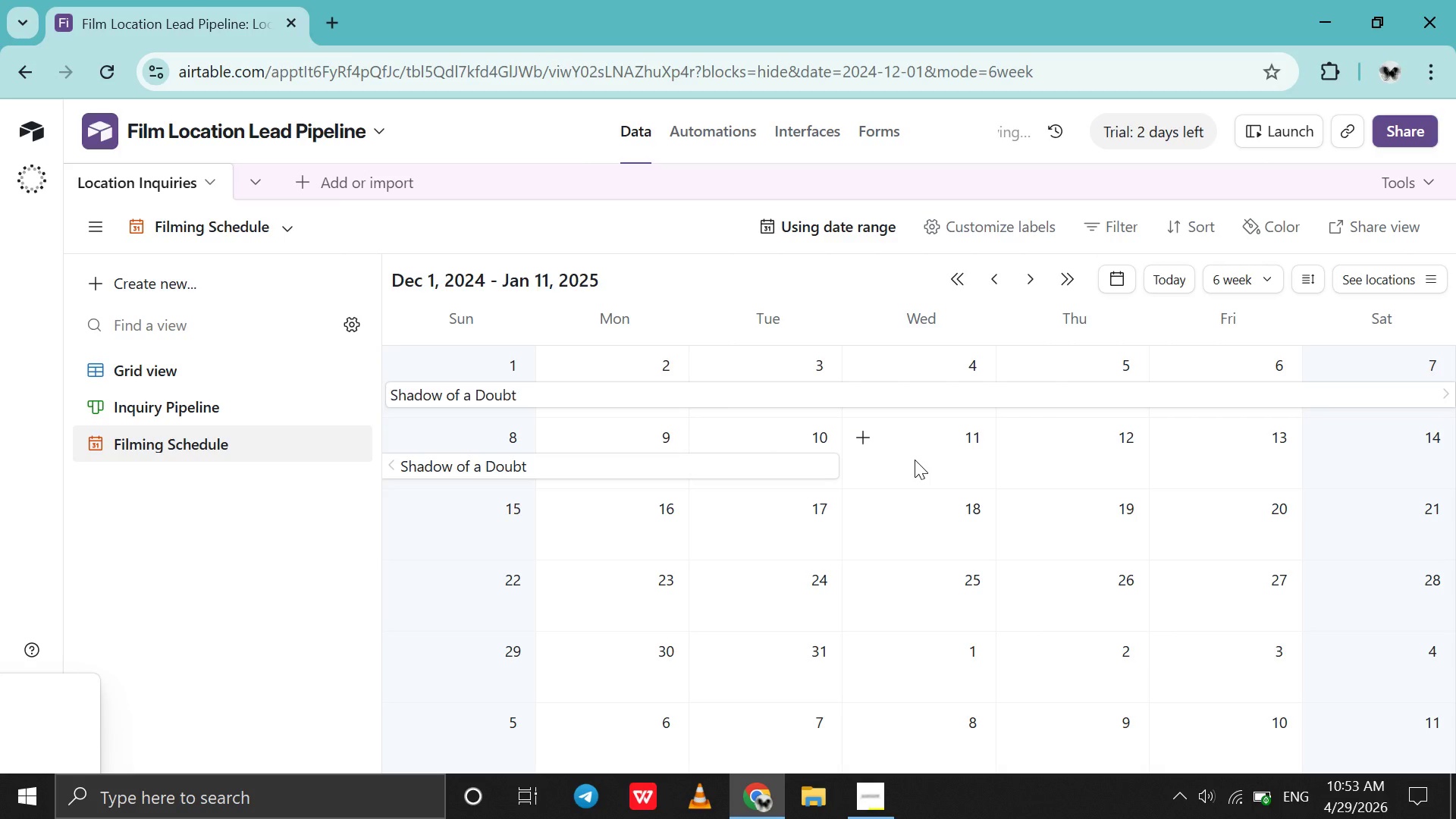 
key(Control+ControlLeft)
 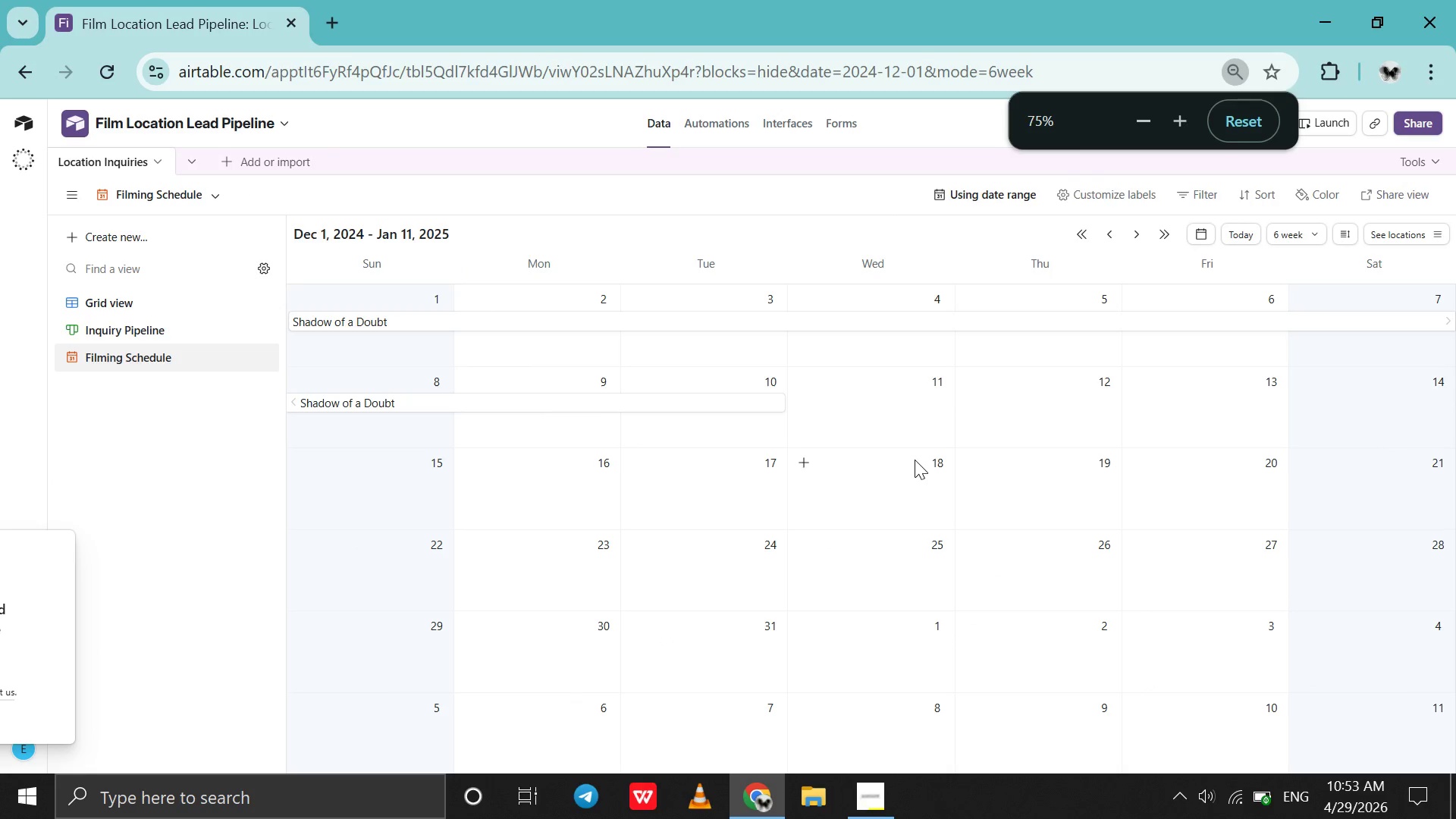 
key(Control+ControlLeft)
 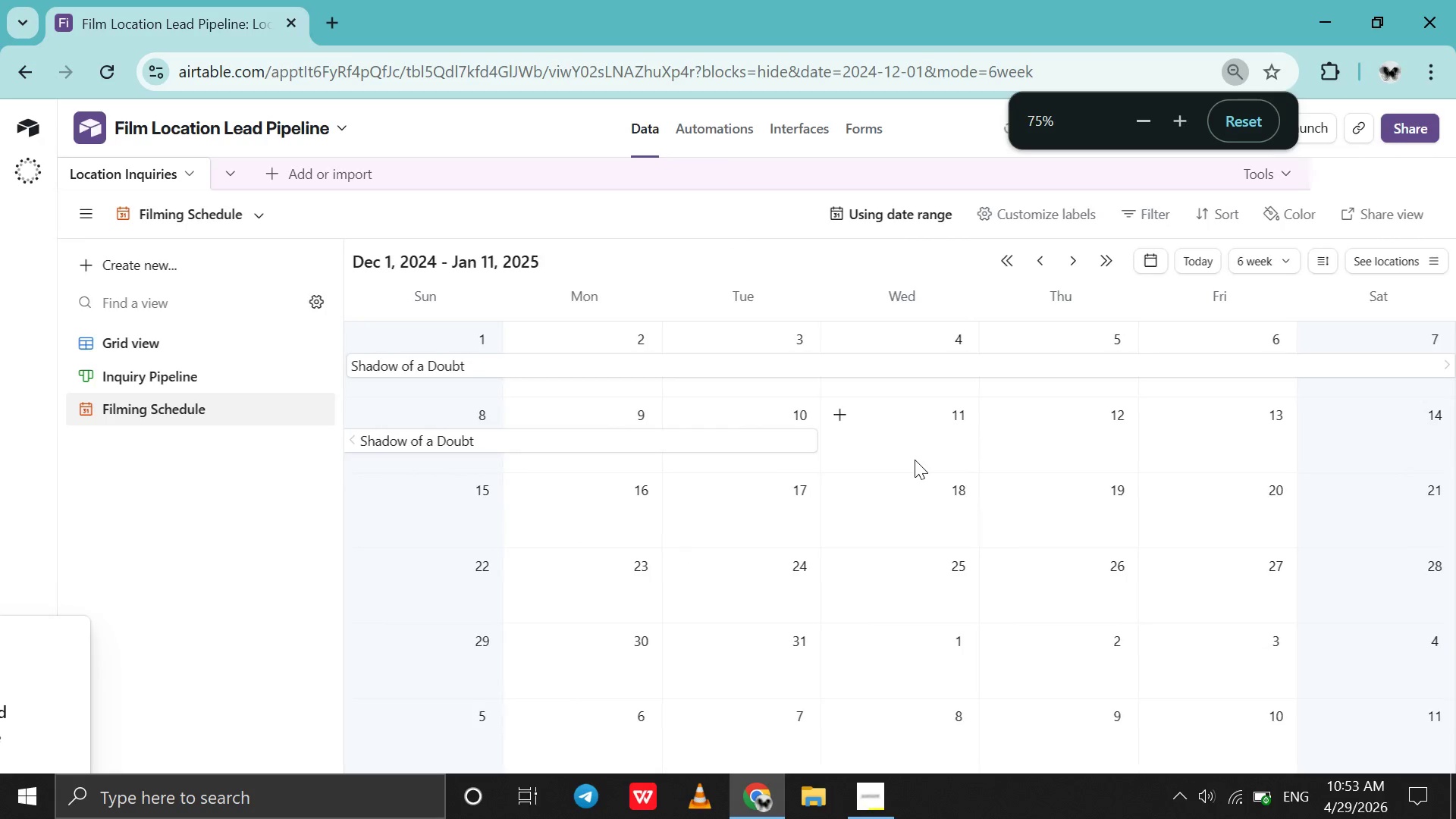 
scroll: coordinate [915, 460], scroll_direction: down, amount: 3.0
 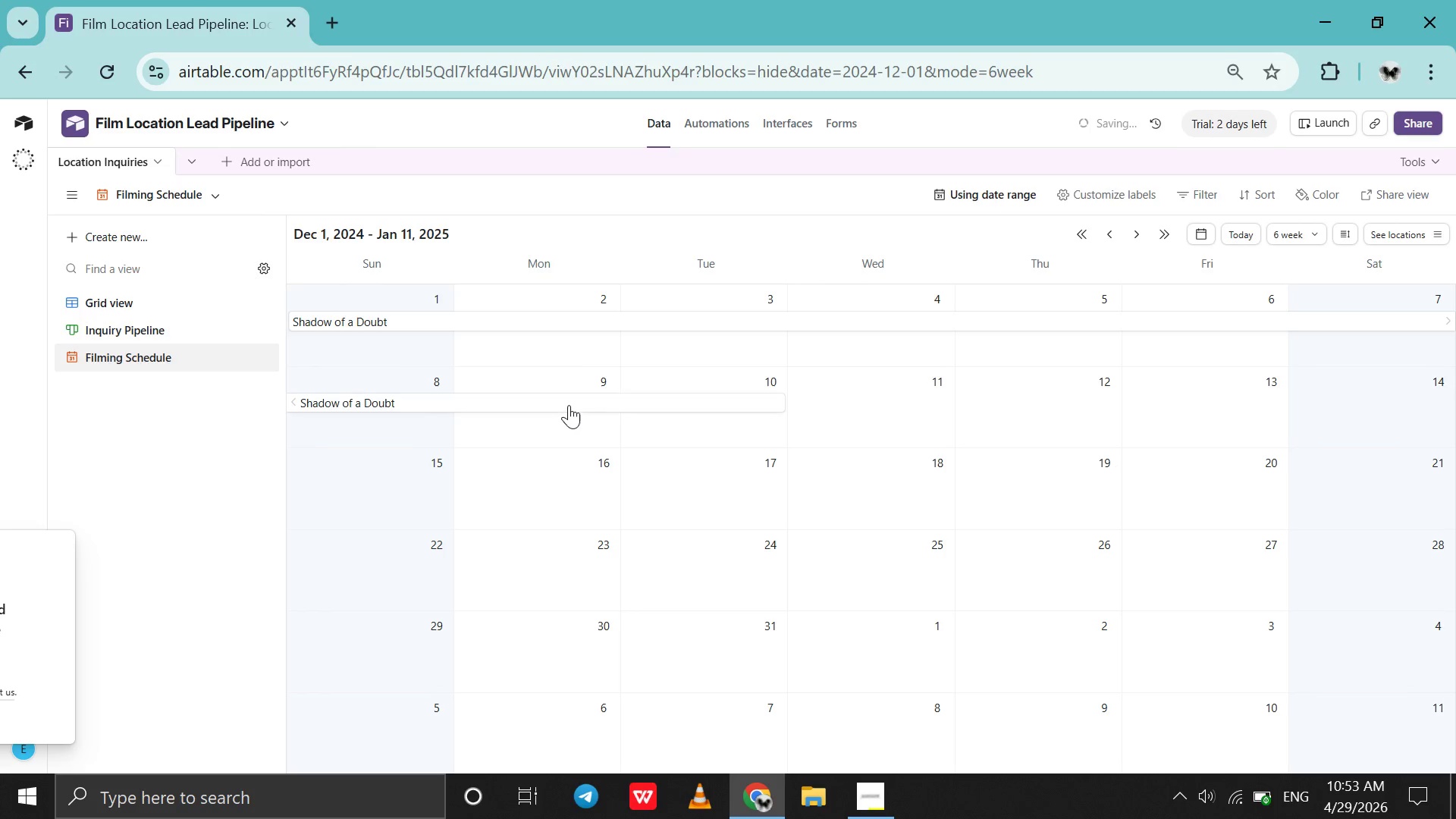 
double_click([568, 404])
 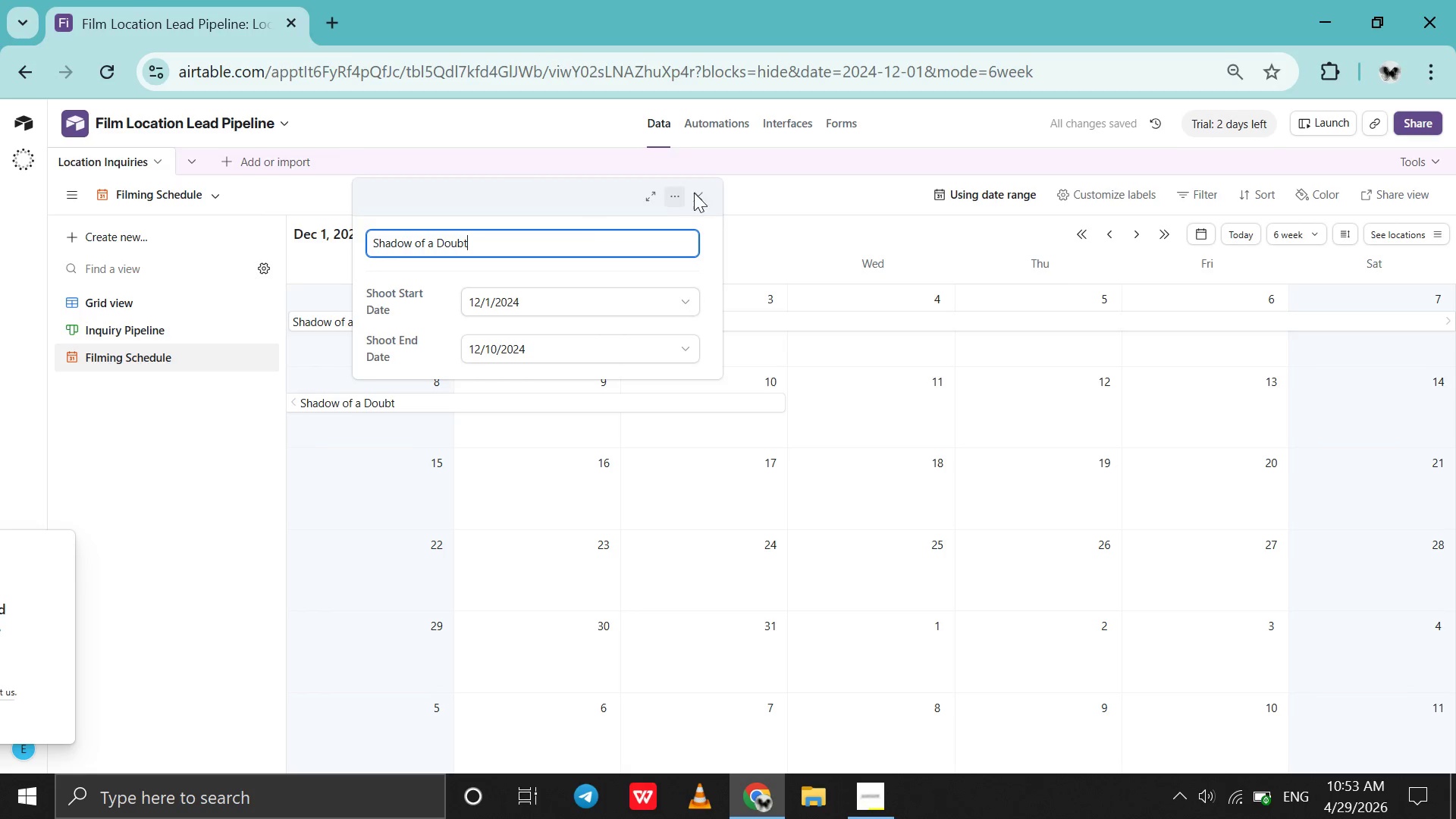 
left_click([672, 193])
 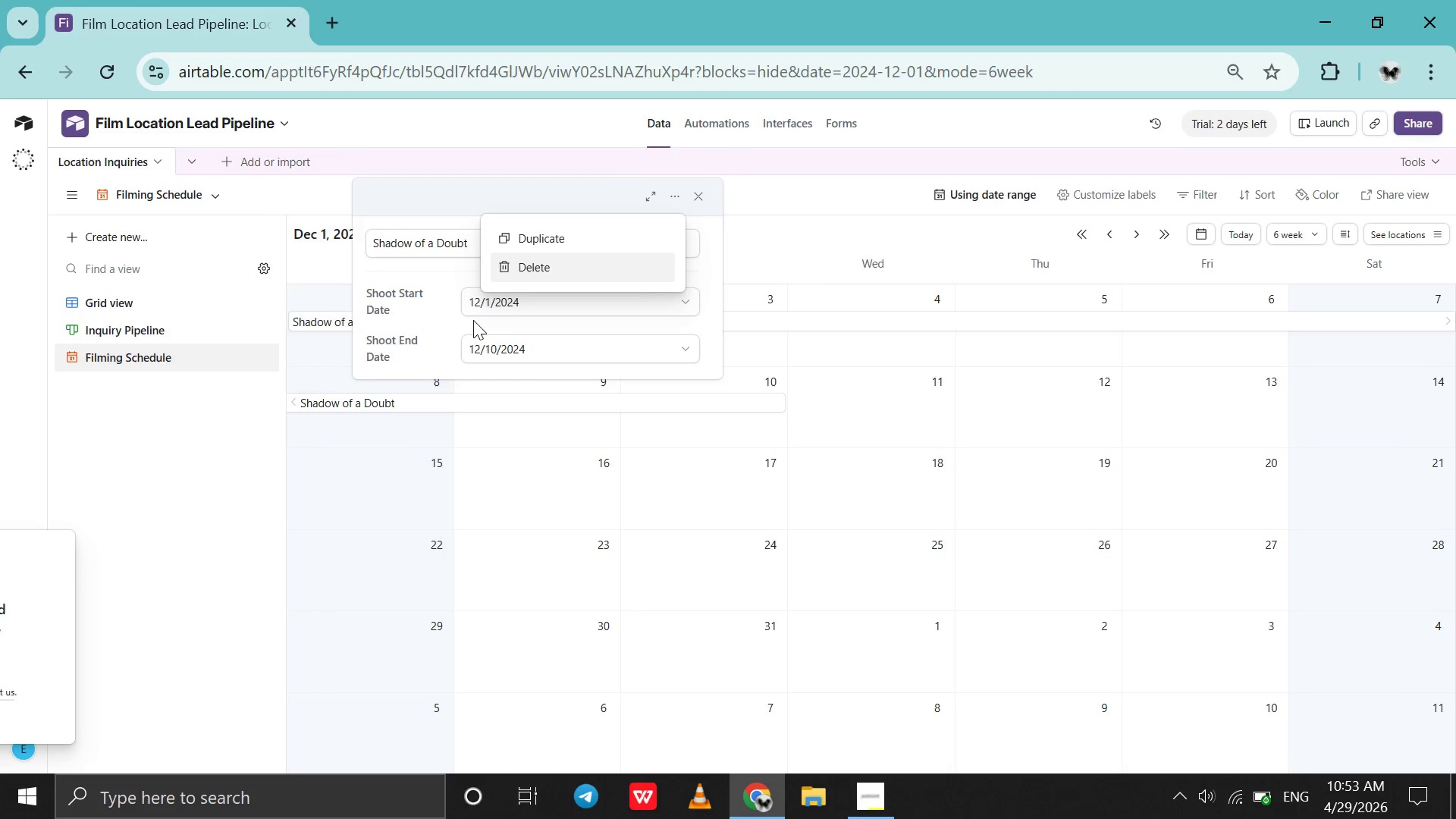 
left_click([444, 328])
 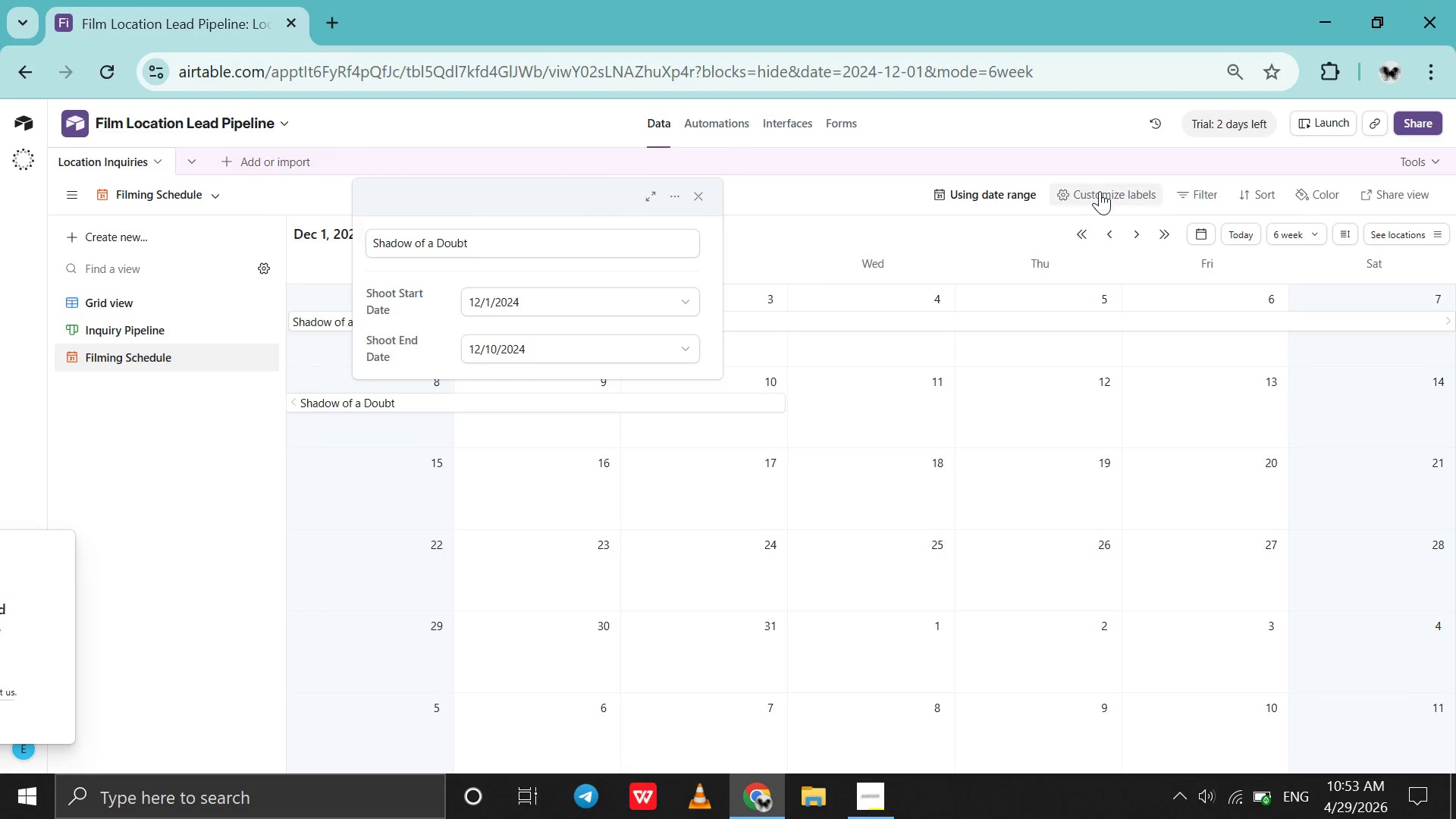 
left_click([1100, 191])
 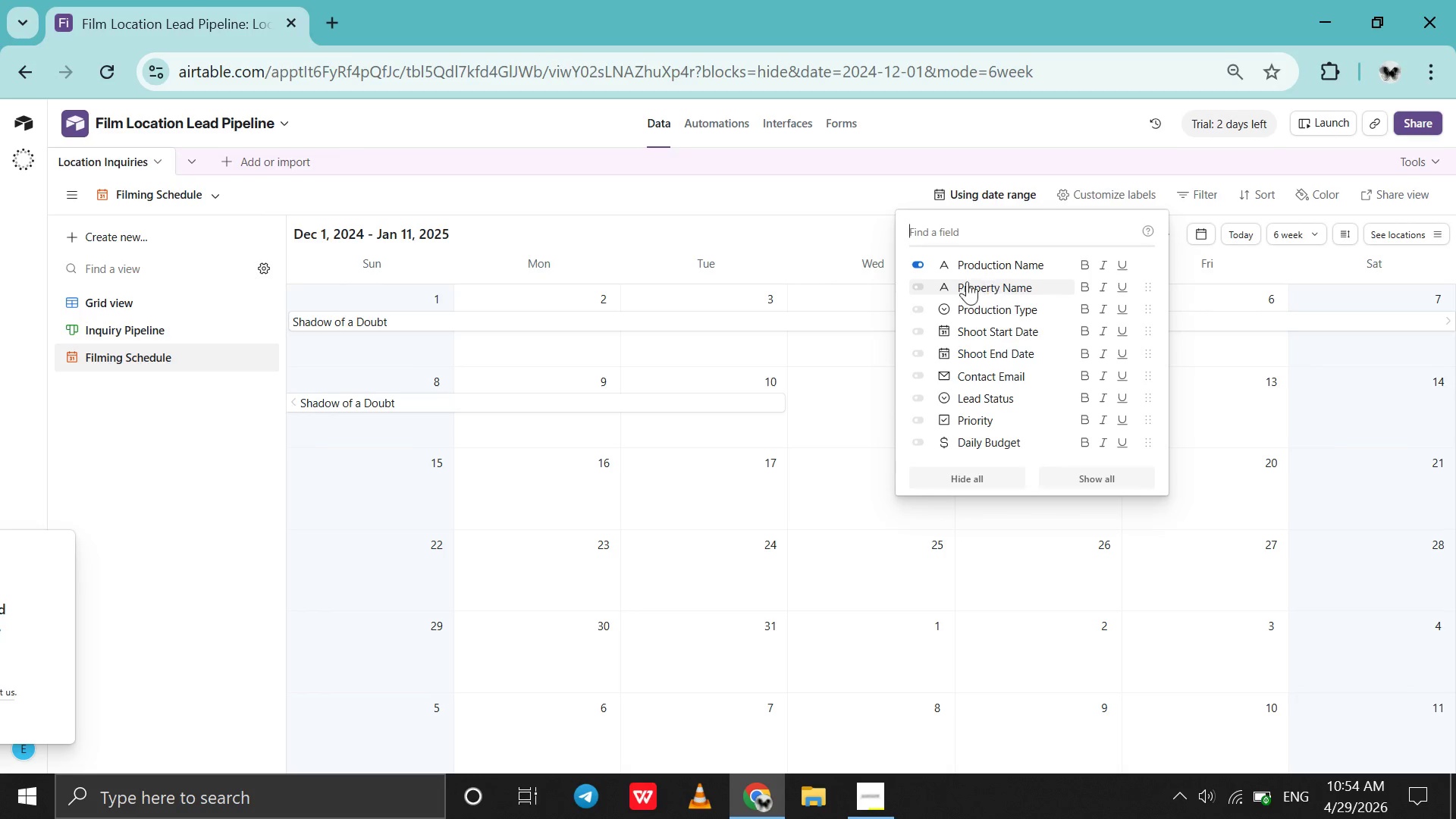 
left_click([920, 281])
 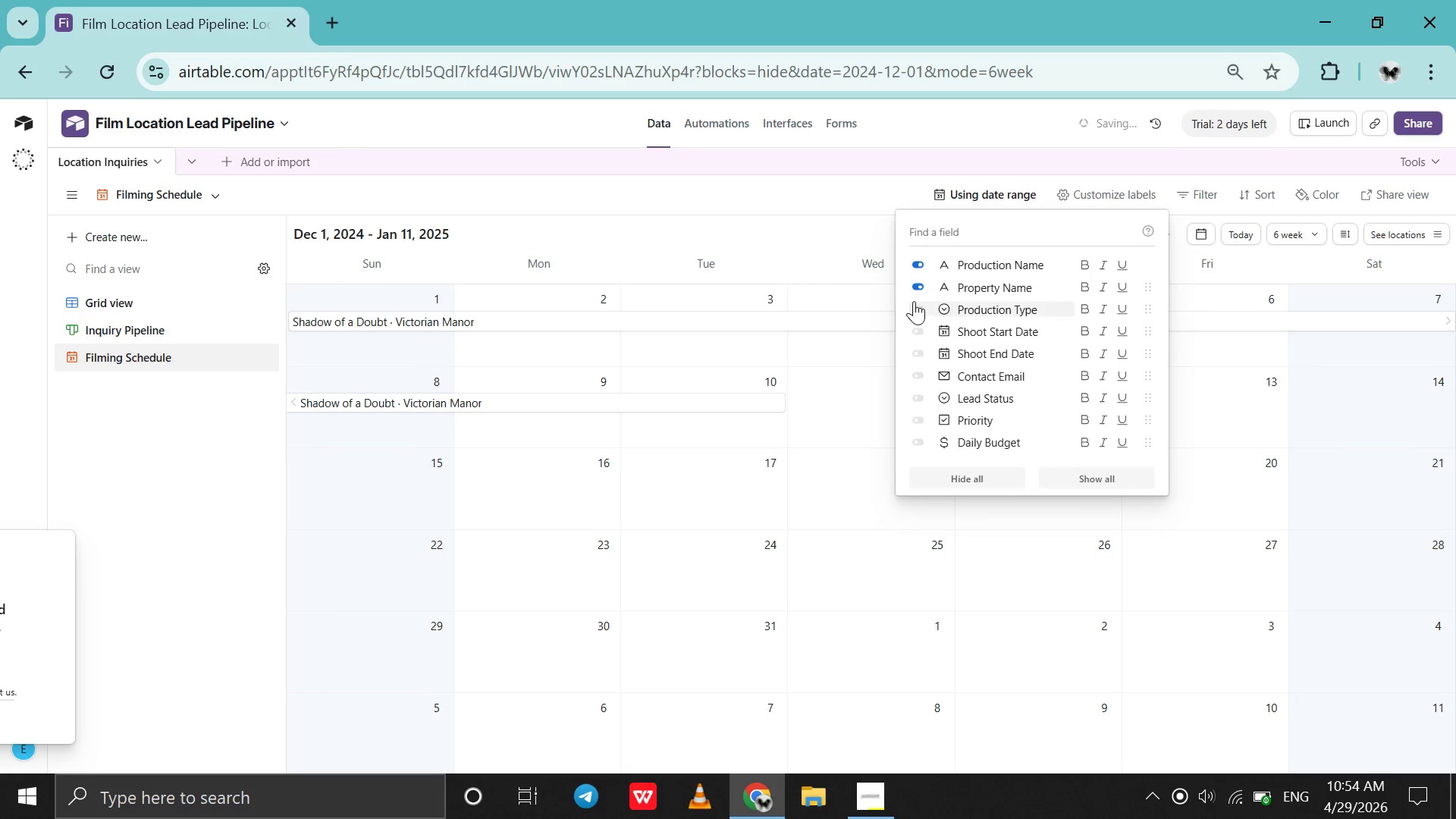 
left_click([914, 305])
 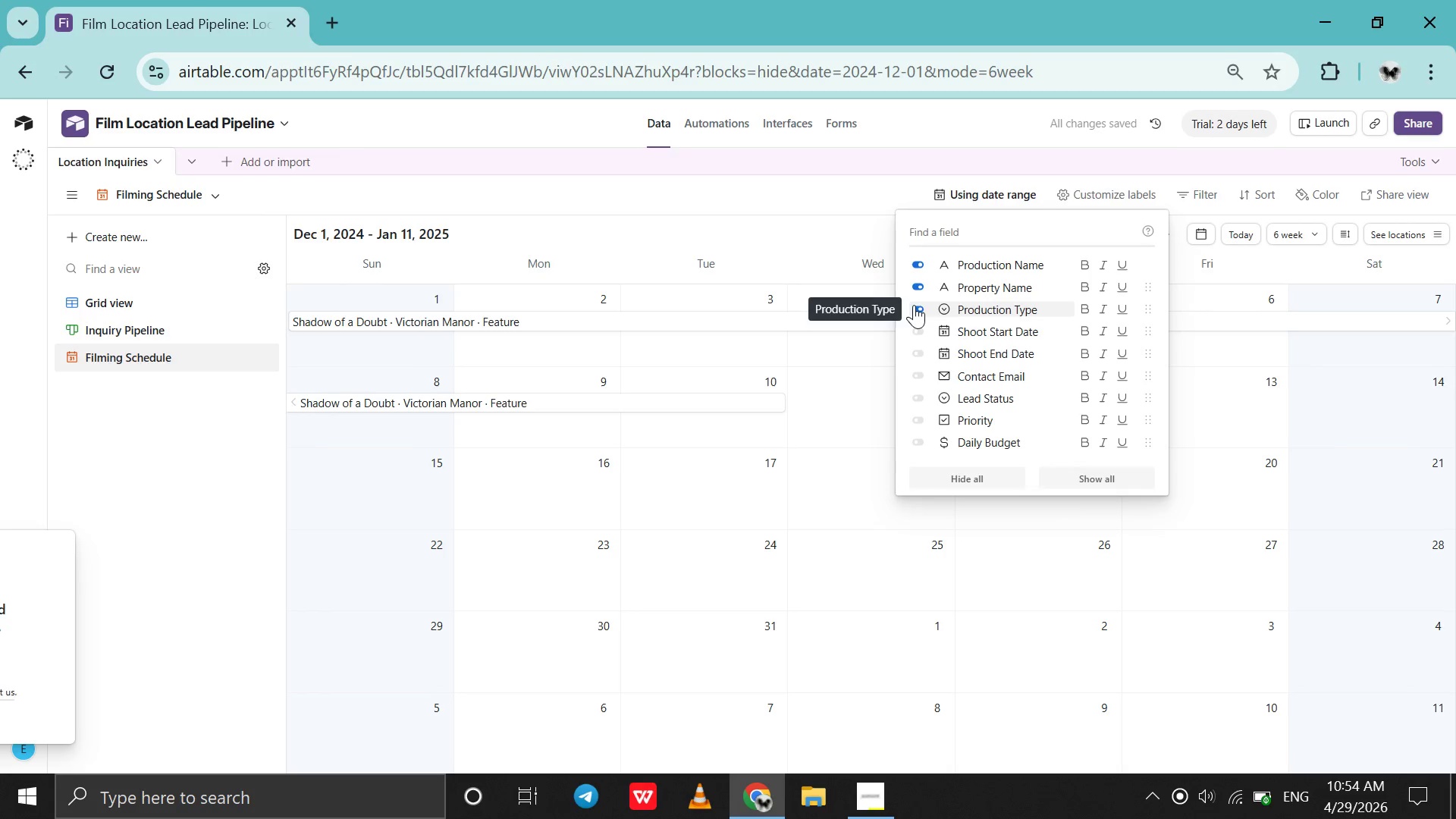 
mouse_move([912, 356])
 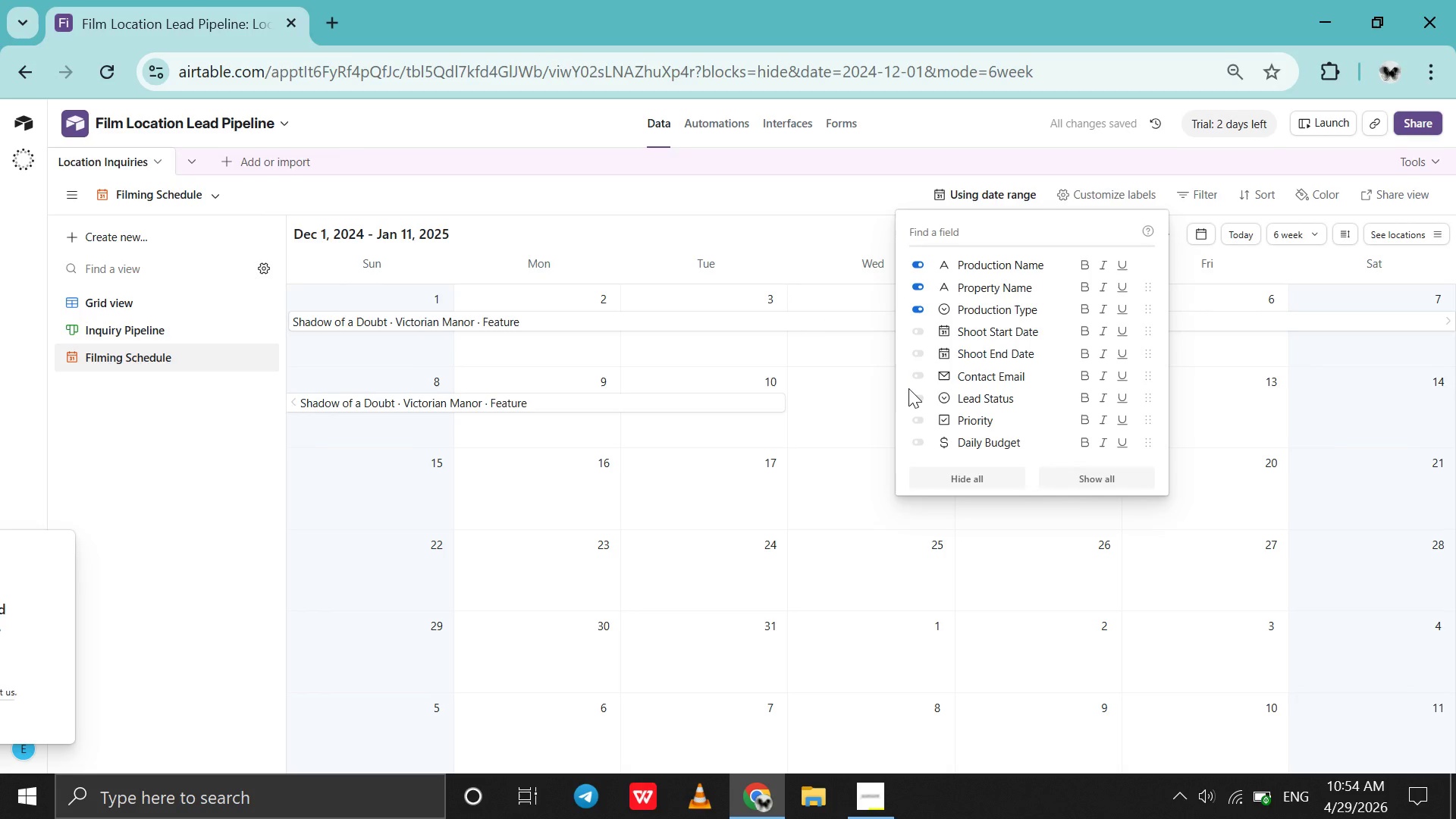 
scroll: coordinate [908, 388], scroll_direction: down, amount: 2.0
 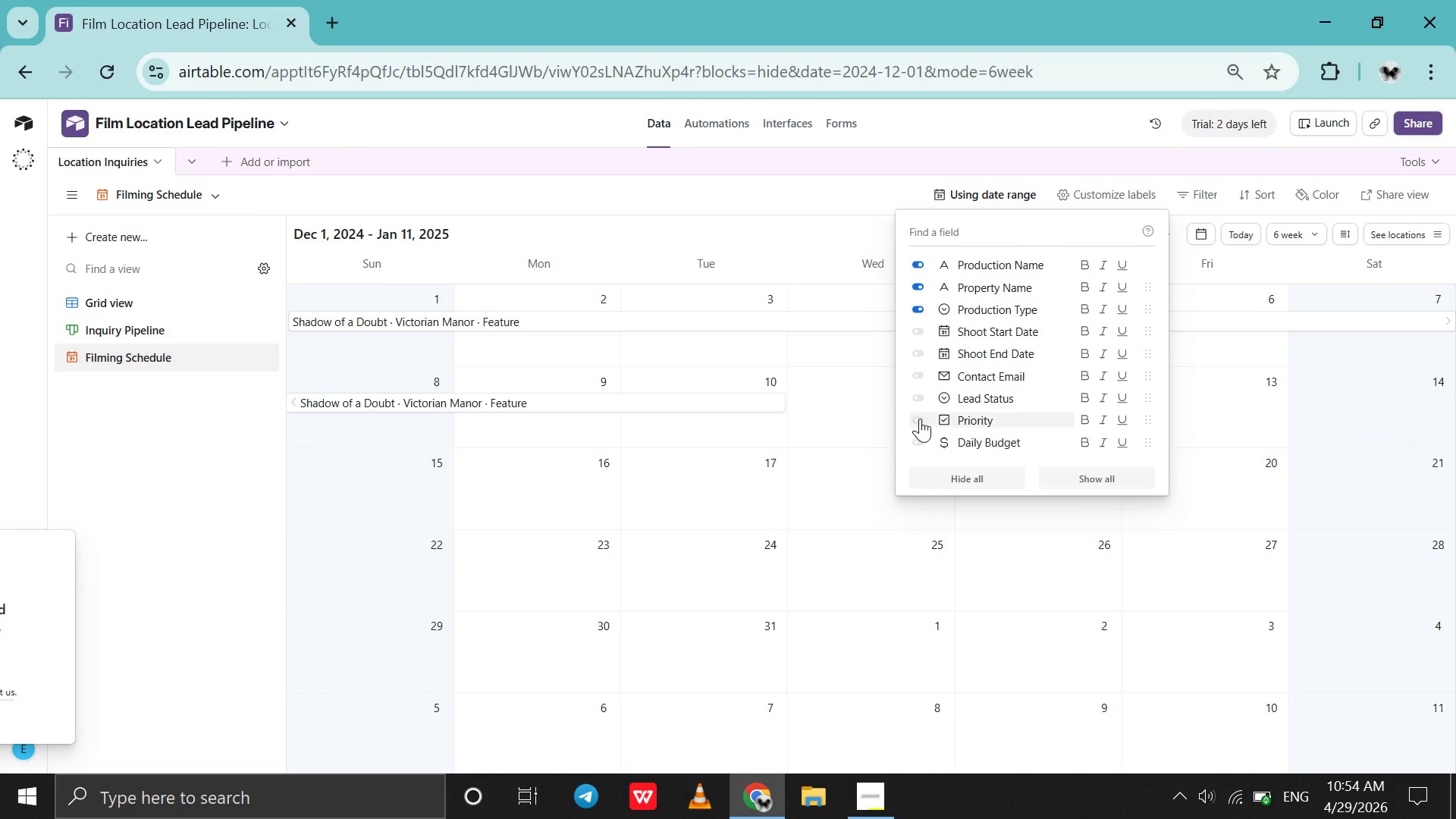 
left_click([924, 434])
 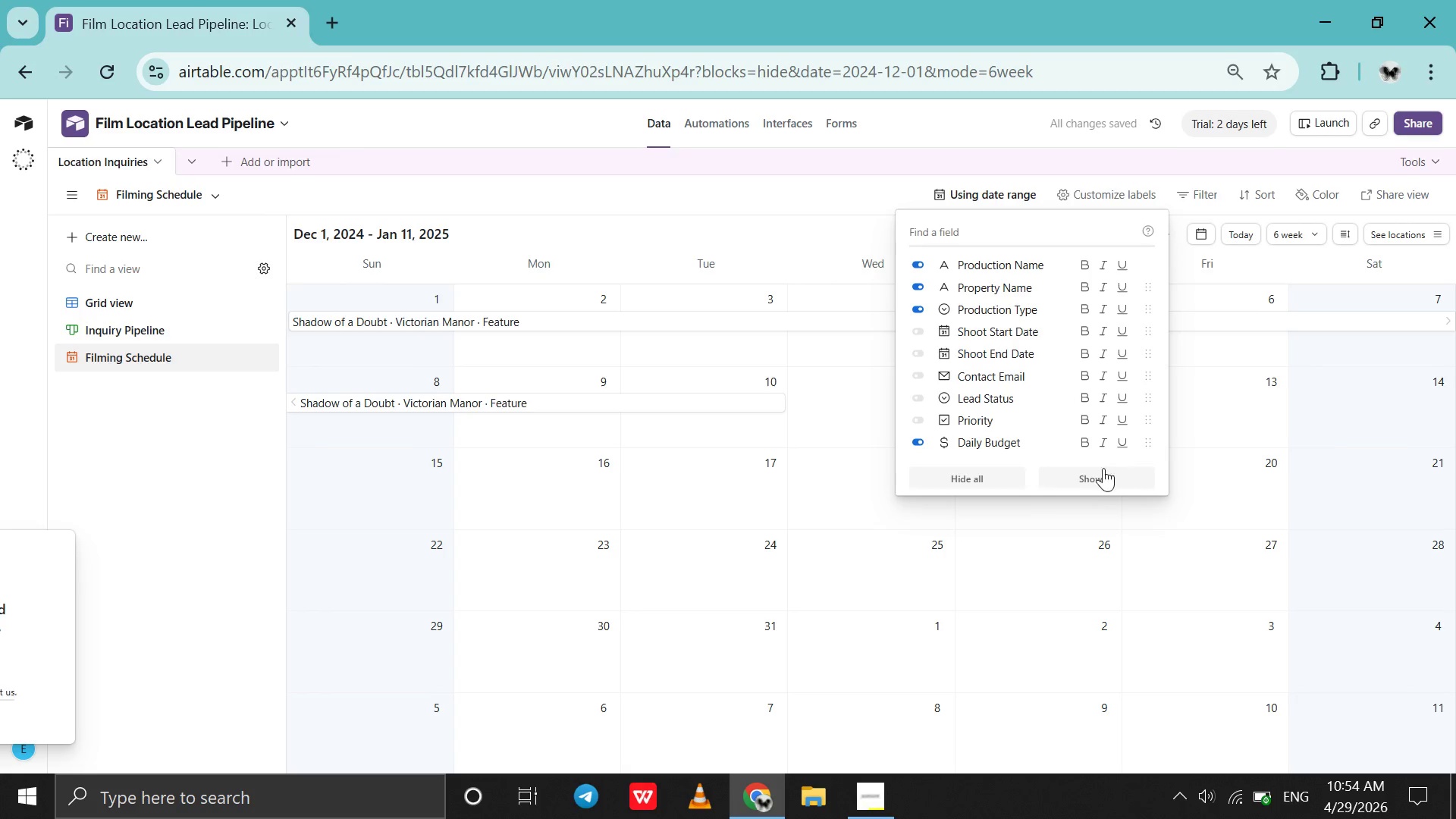 
left_click([1045, 525])
 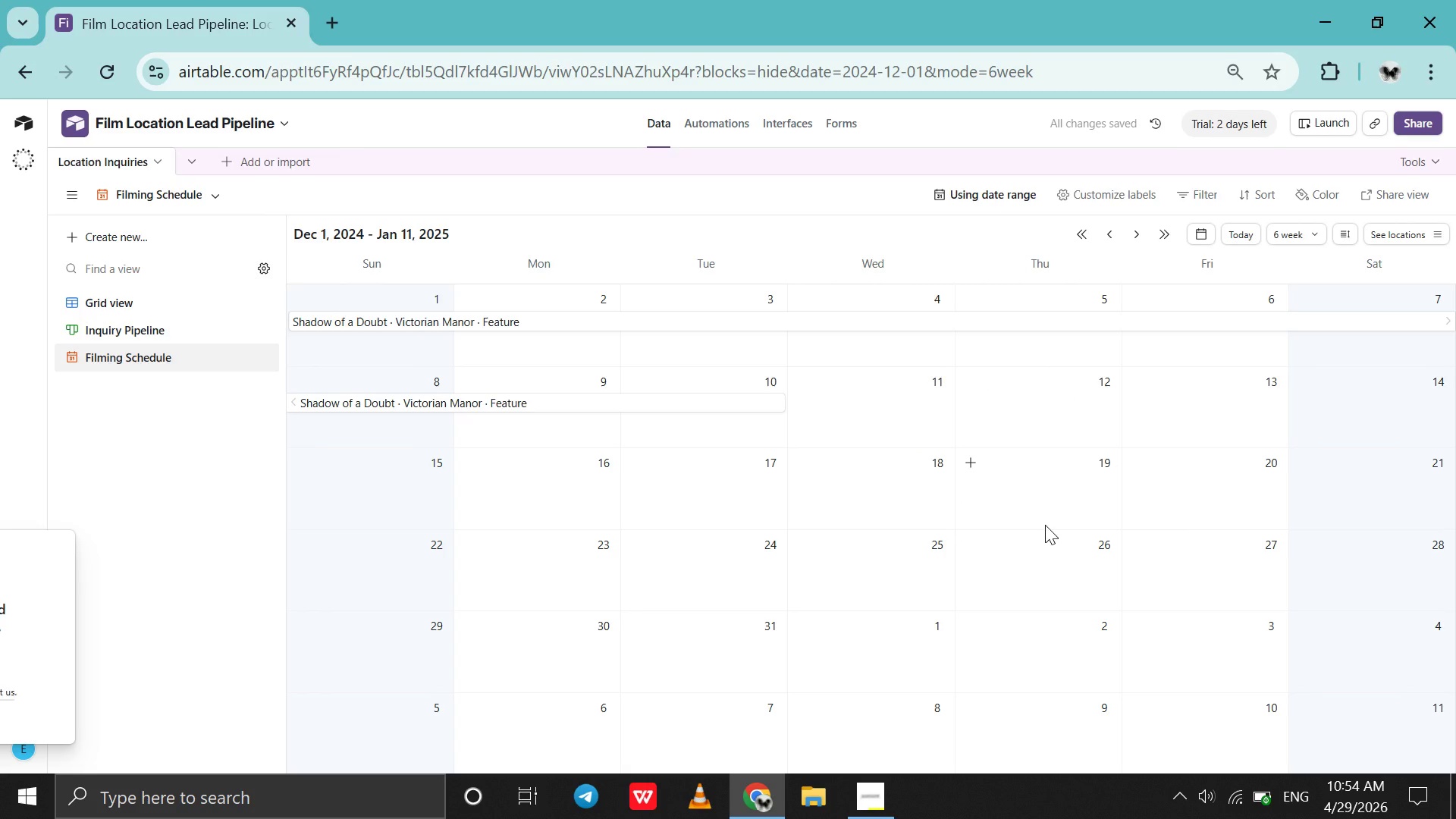 
scroll: coordinate [1045, 525], scroll_direction: up, amount: 5.0
 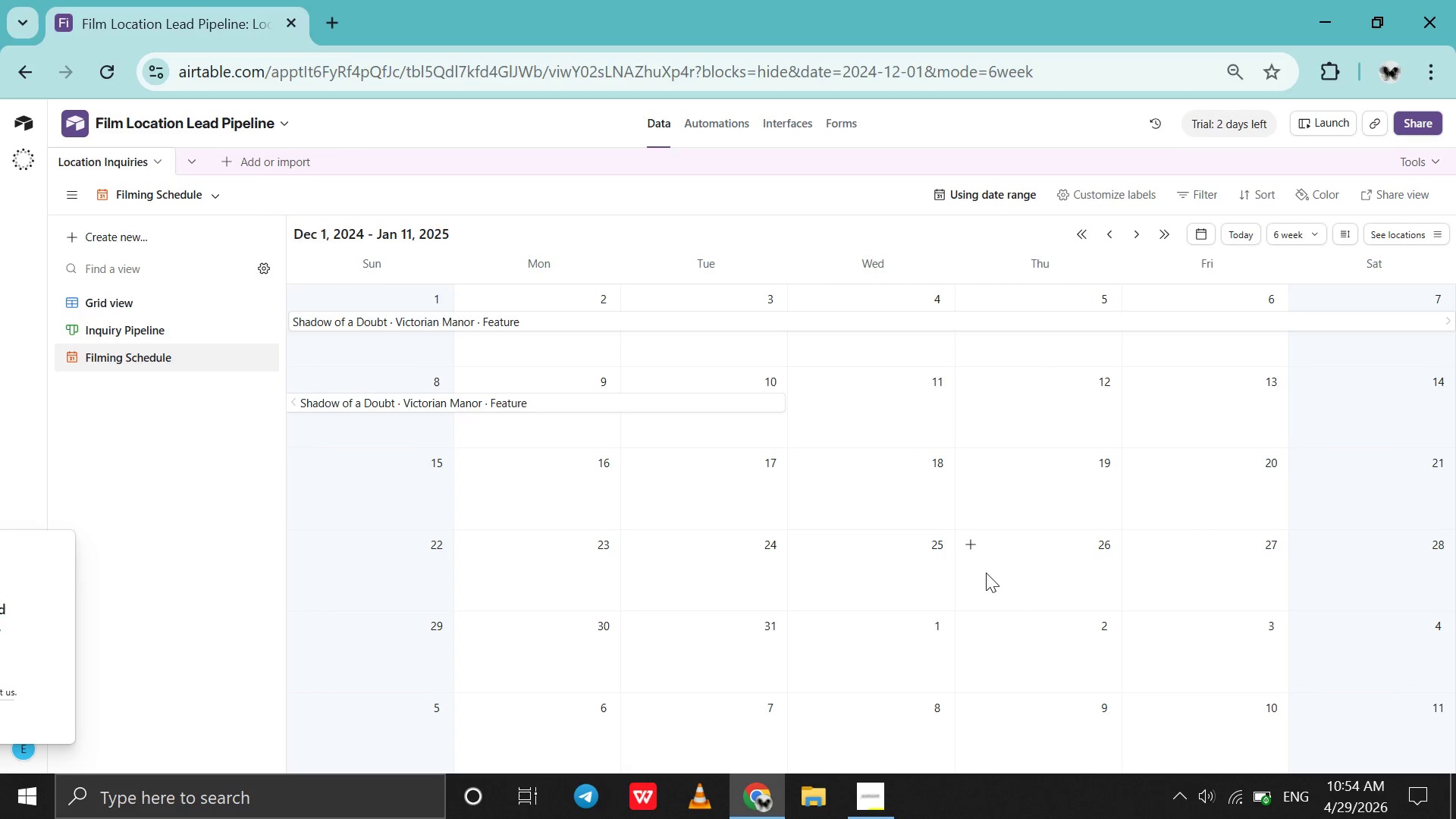 
key(Control+ControlLeft)
 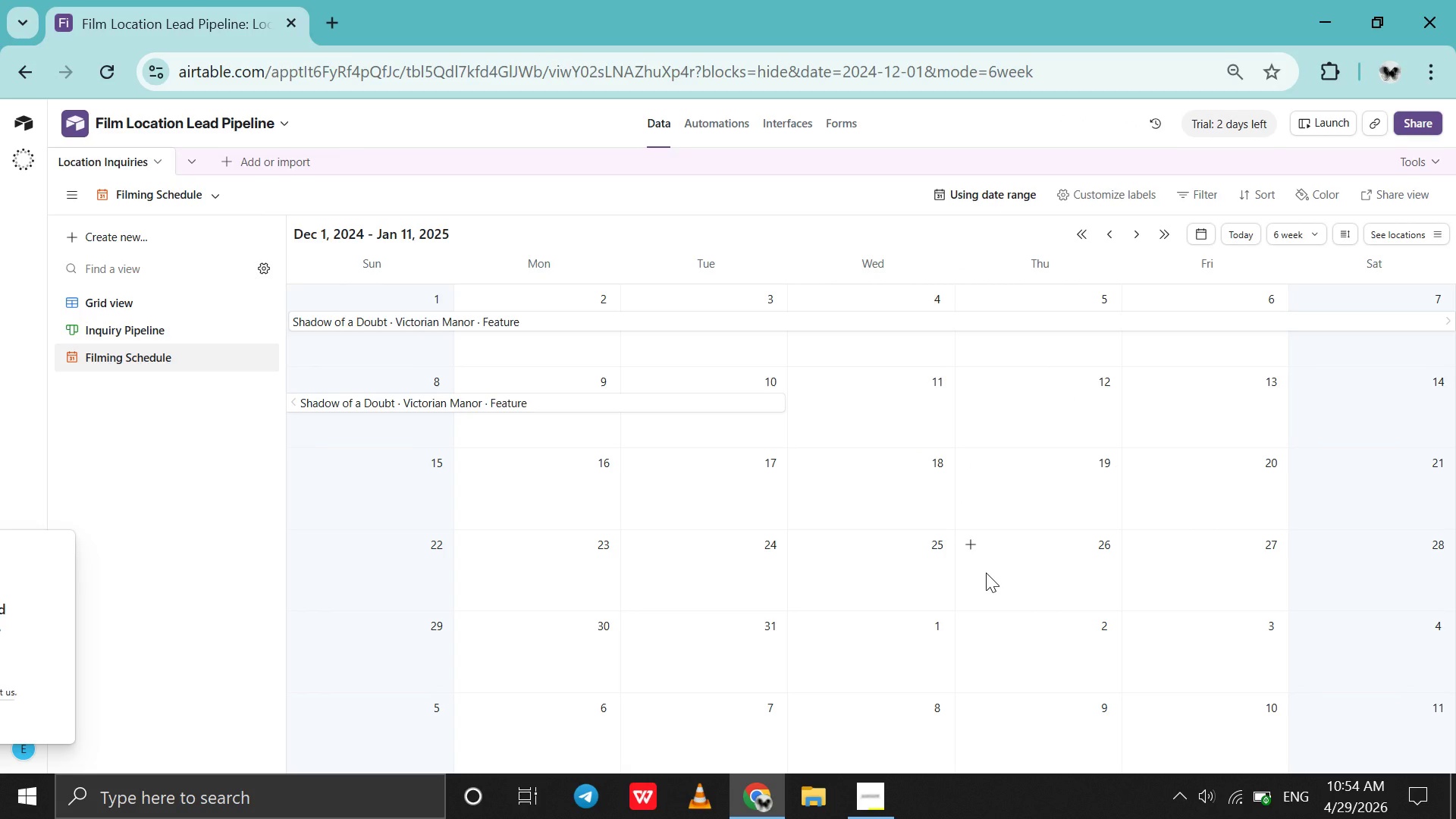 
hold_key(key=ControlLeft, duration=2.19)
 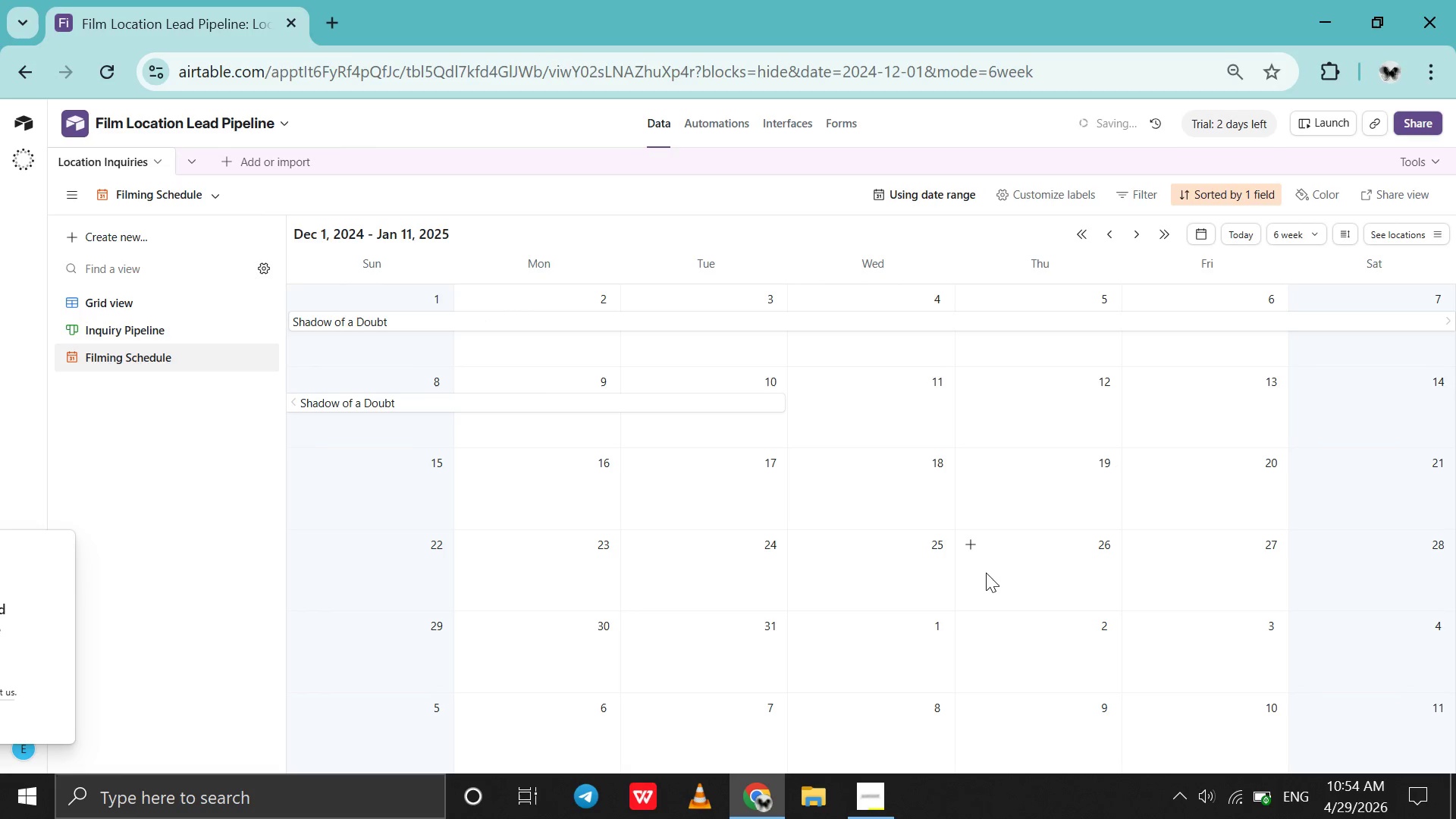 
hold_key(key=Z, duration=1.52)
 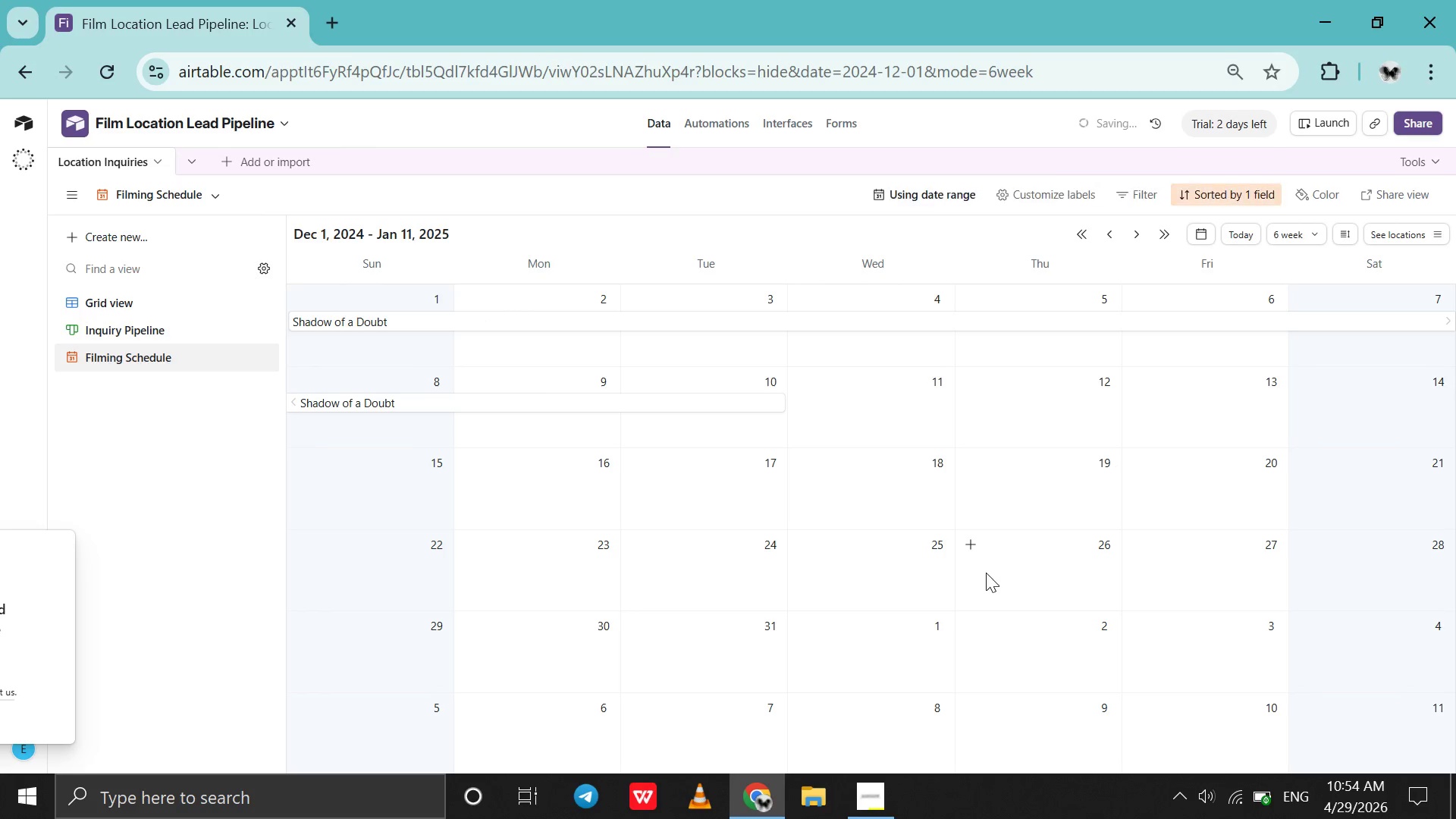 
hold_key(key=Z, duration=0.53)
 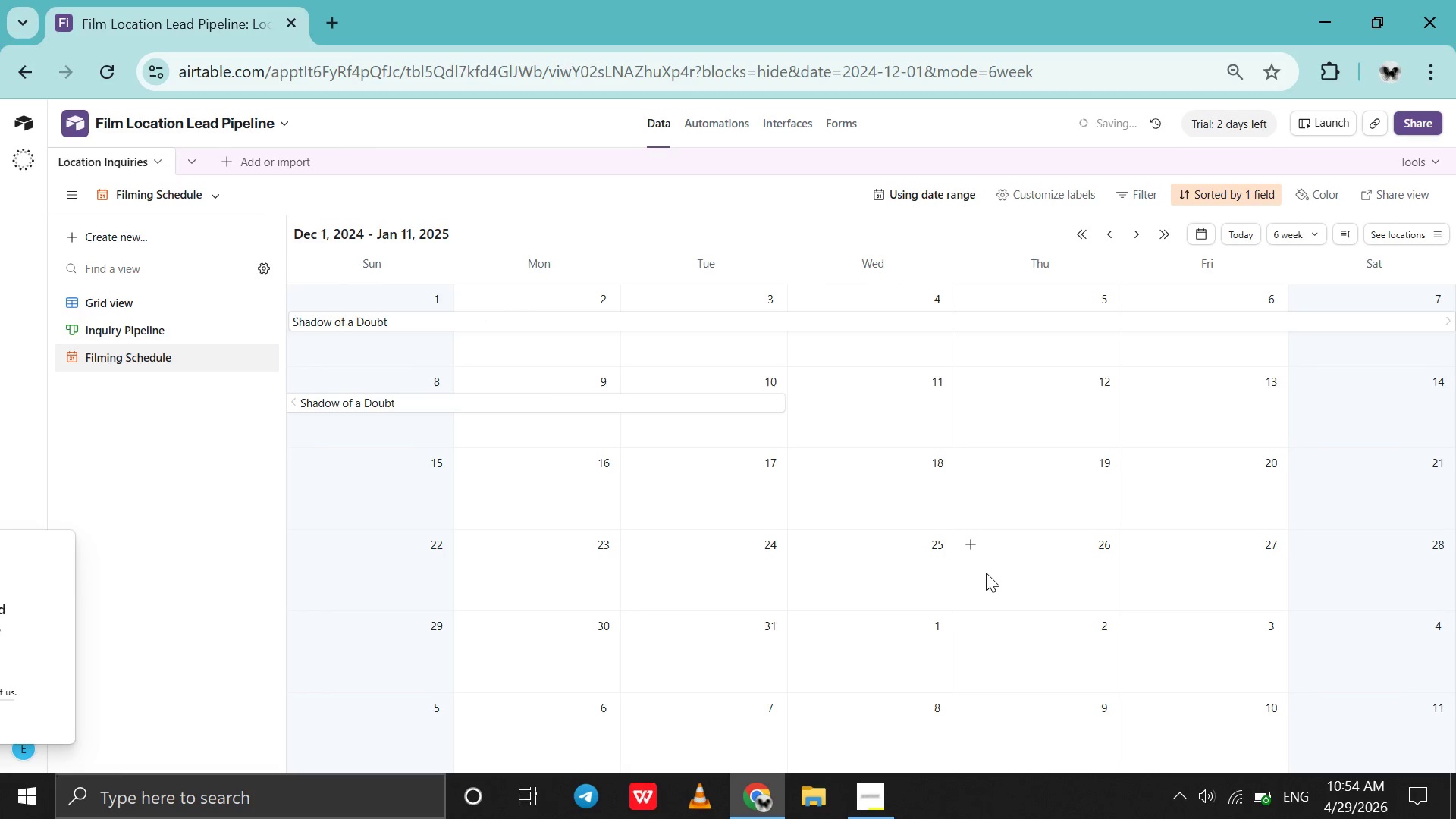 
key(Control+Z)
 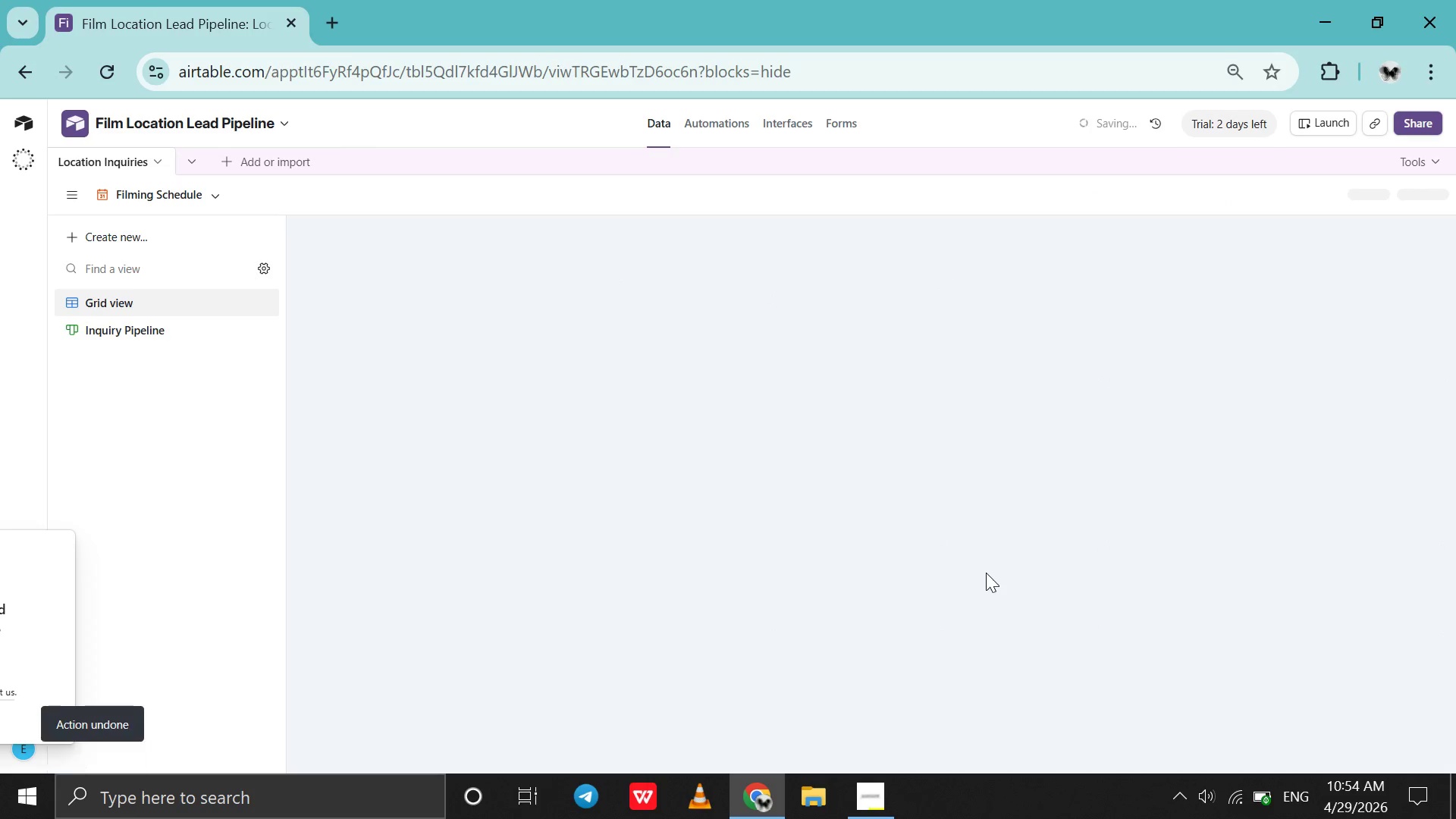 
key(Control+Y)
 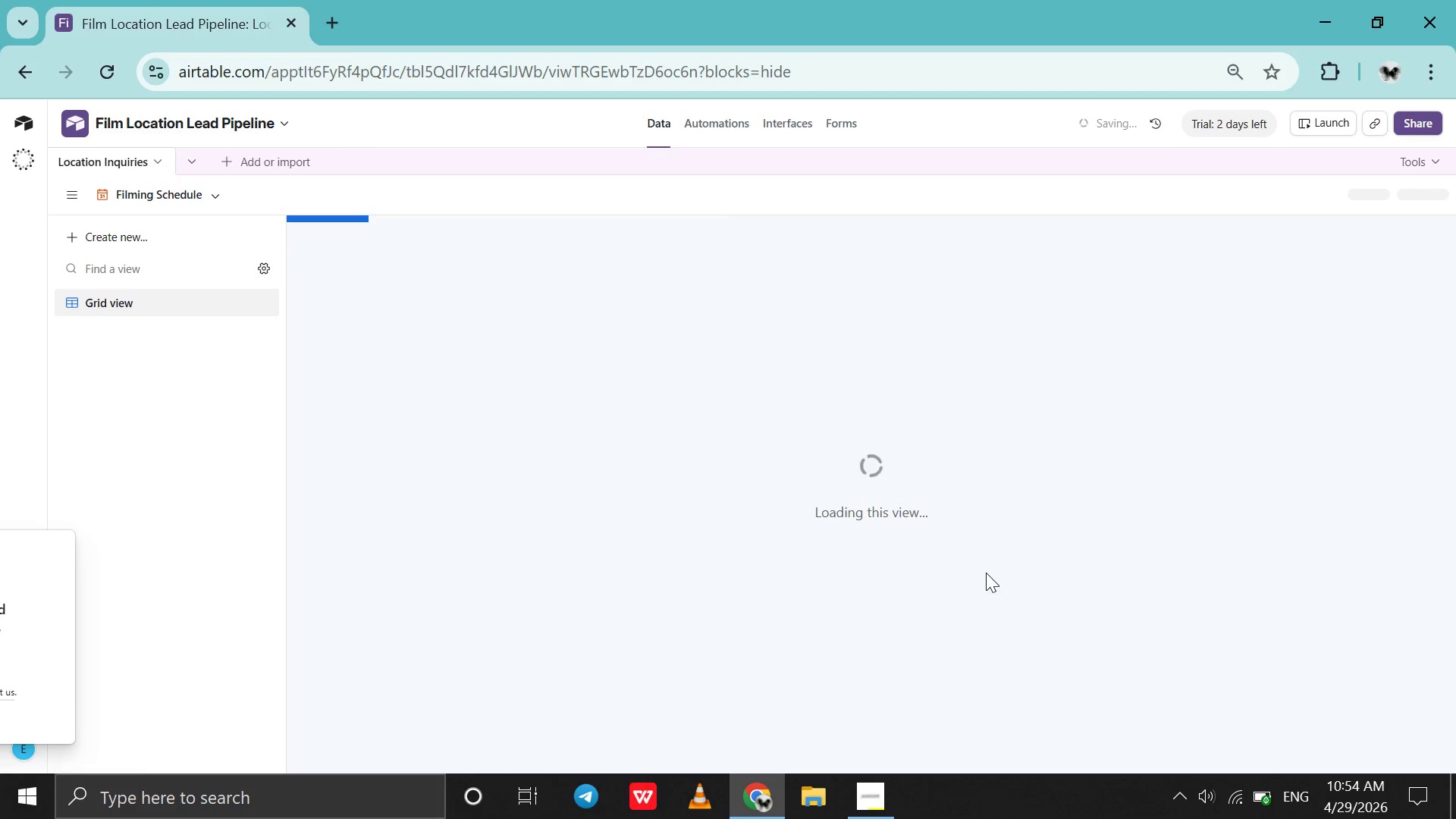 
key(Control+Y)
 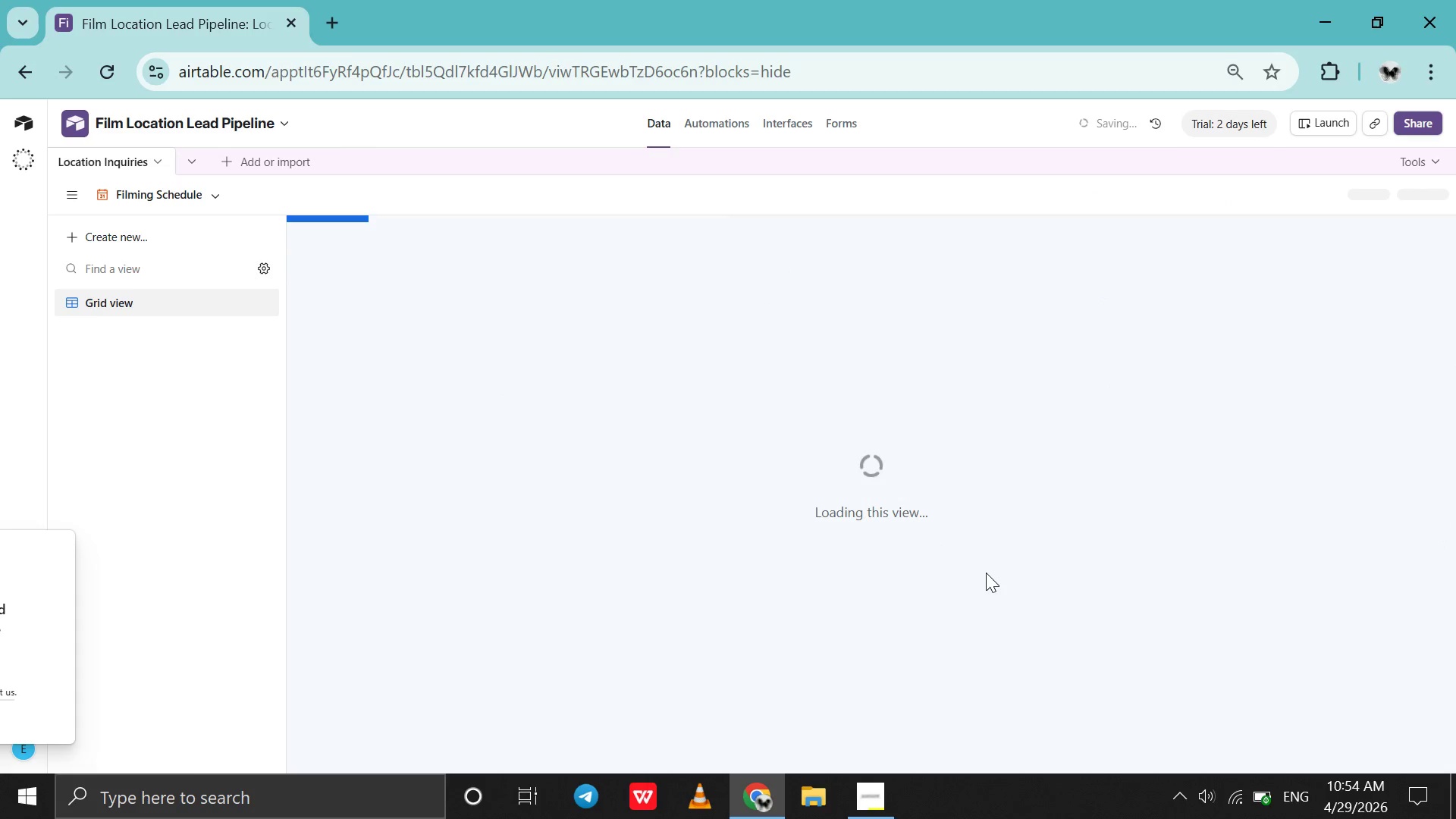 
key(Control+Y)
 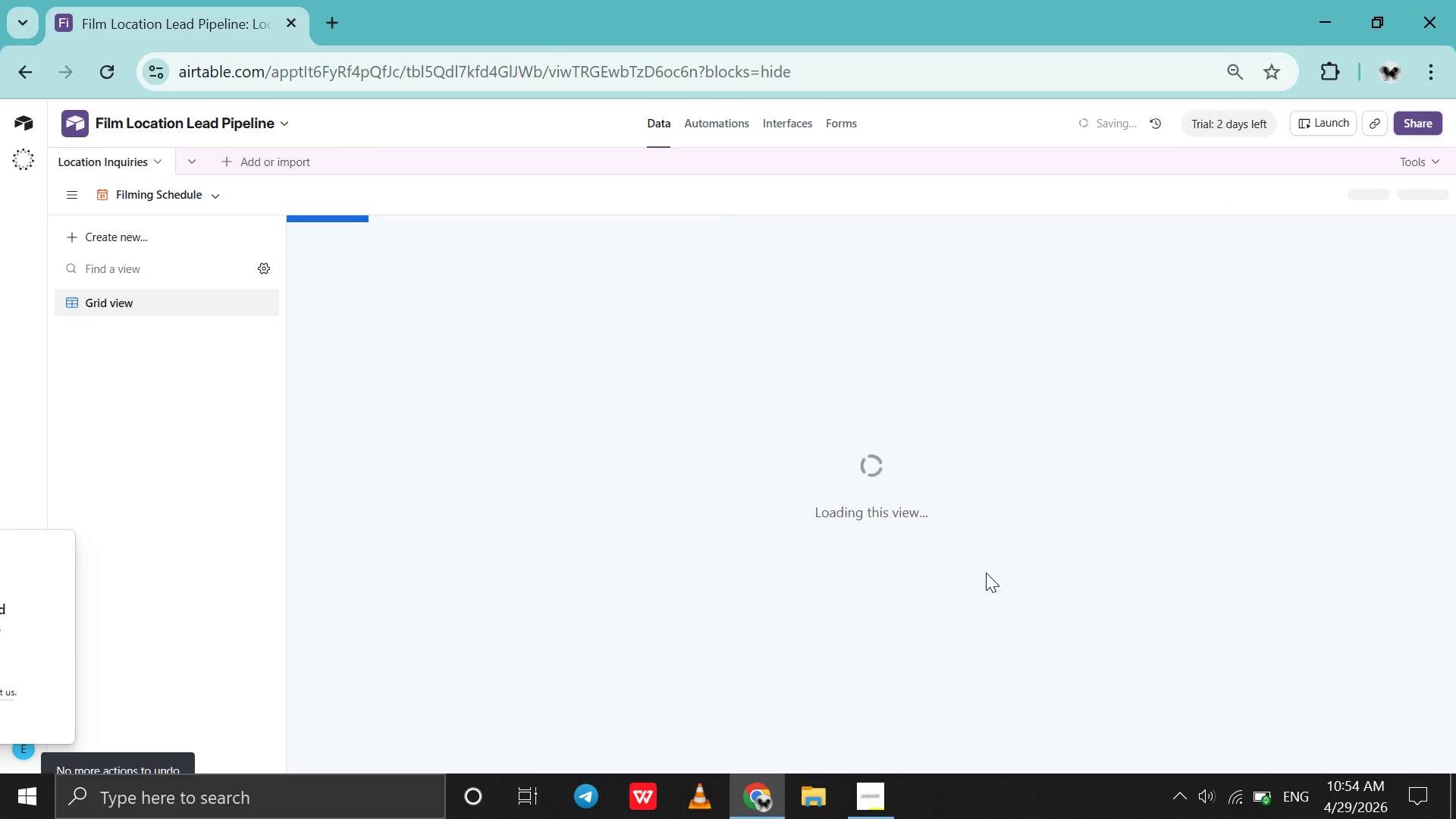 
key(Control+Y)
 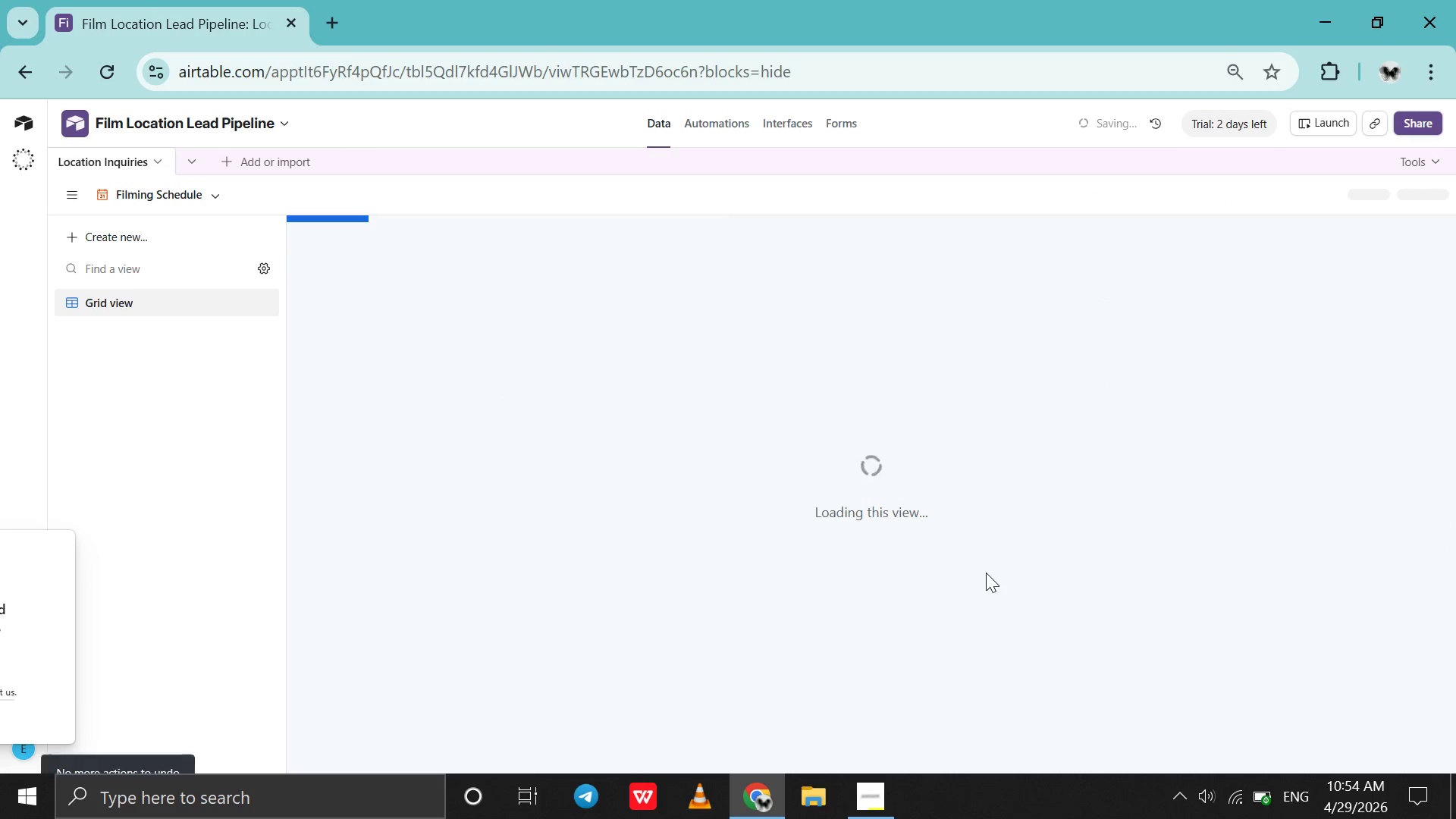 
key(Control+Y)
 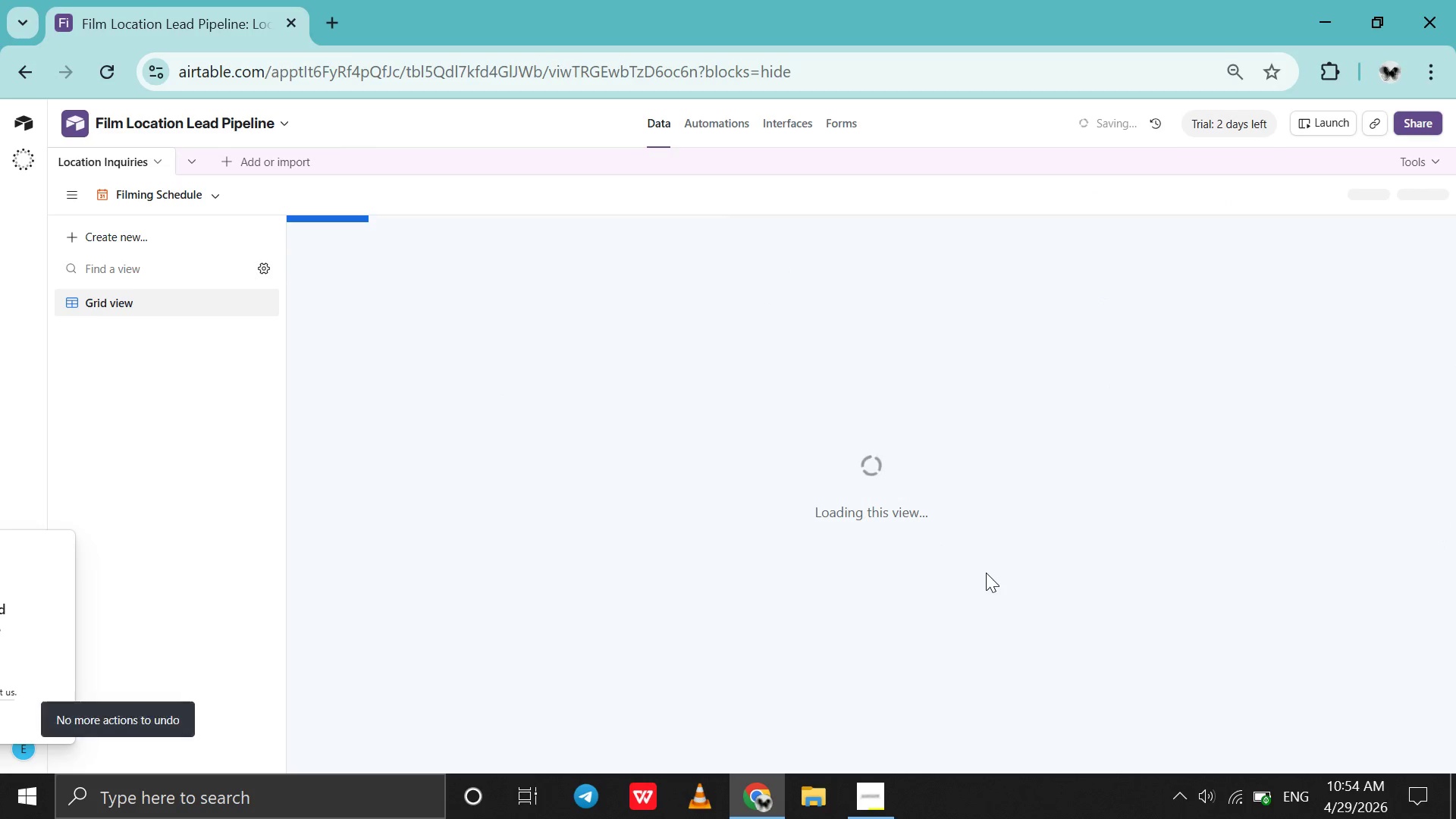 
key(Control+Y)
 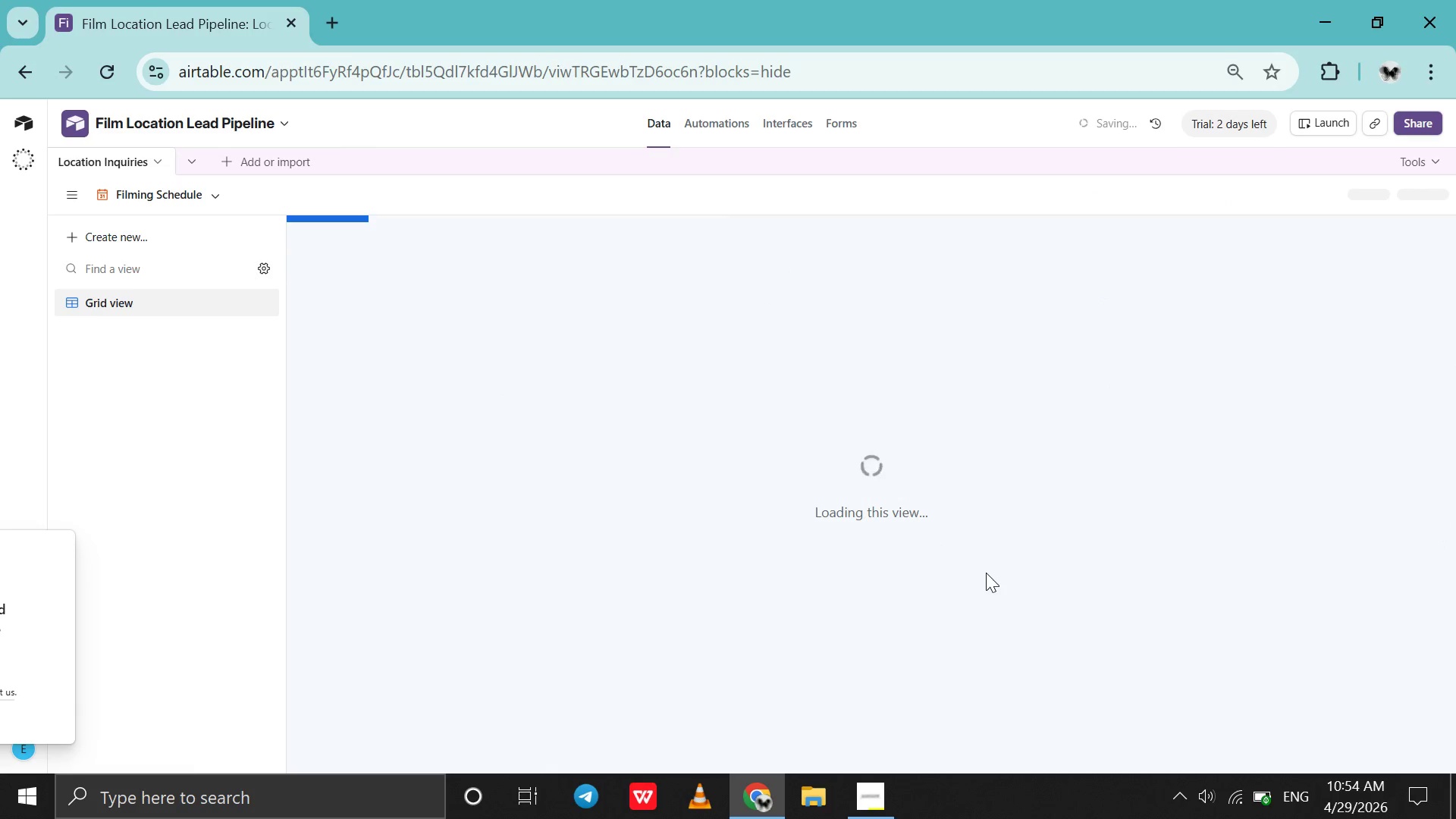 
key(Control+Y)
 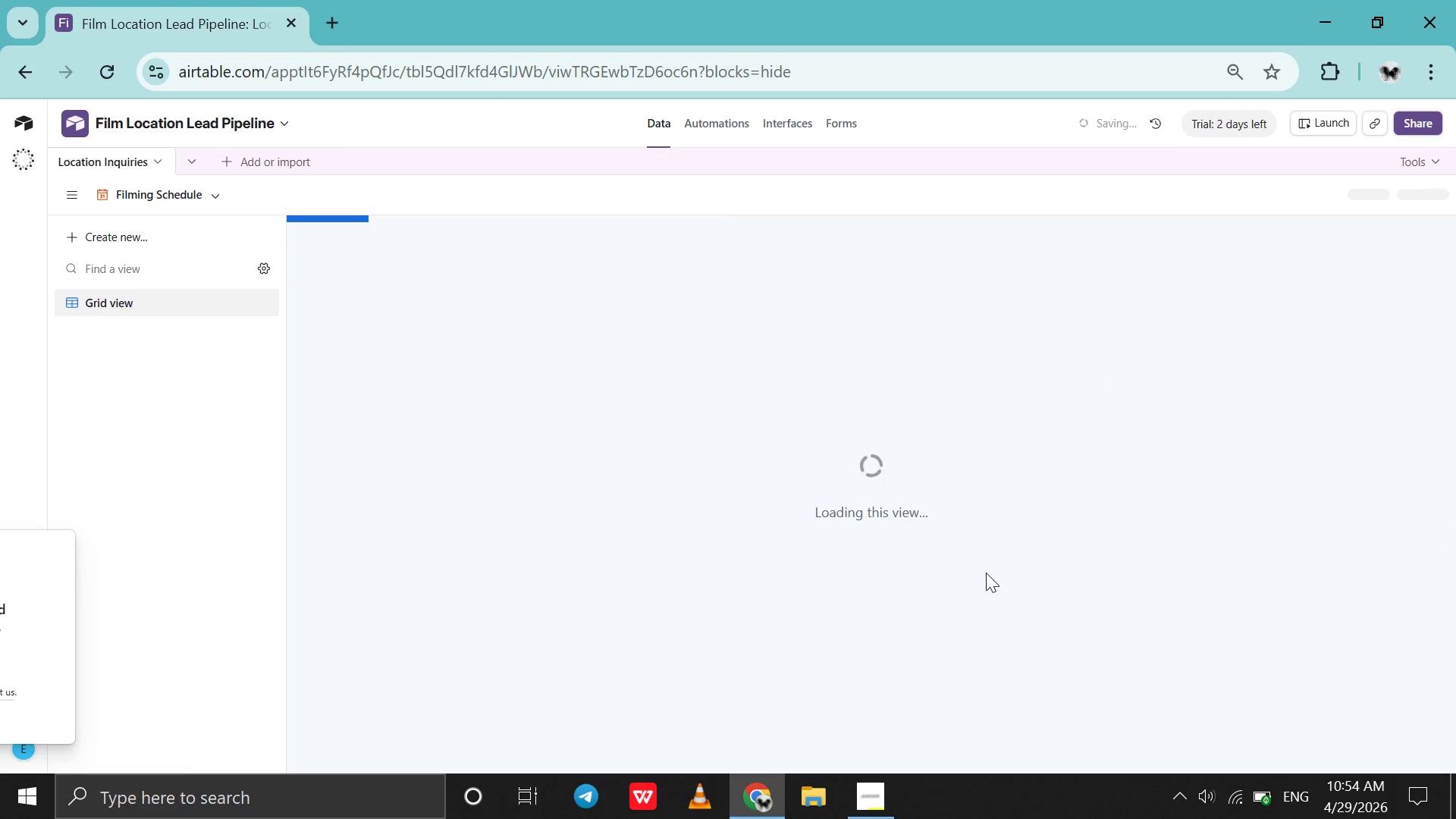 
key(Control+Y)
 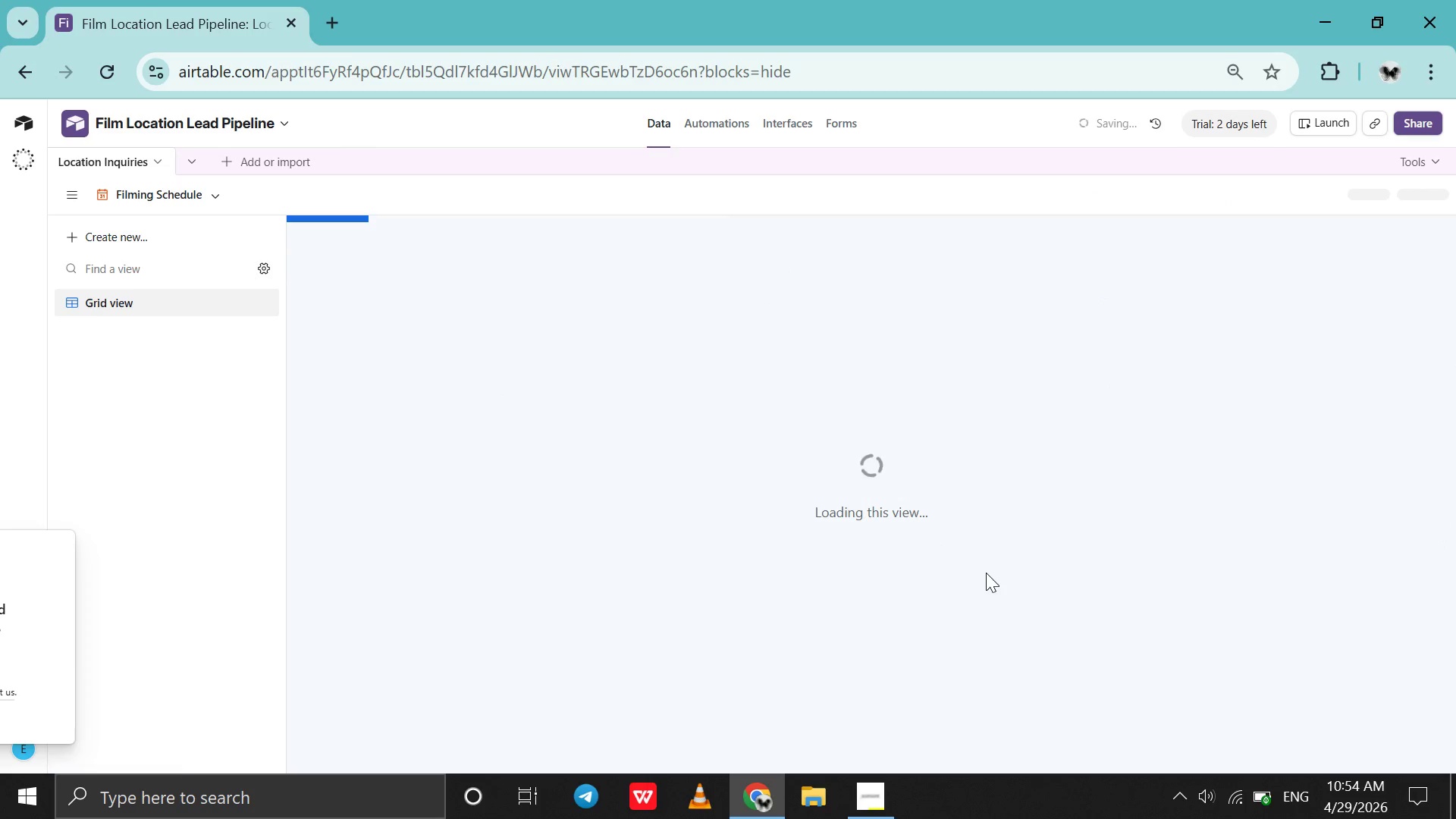 
key(Control+Y)
 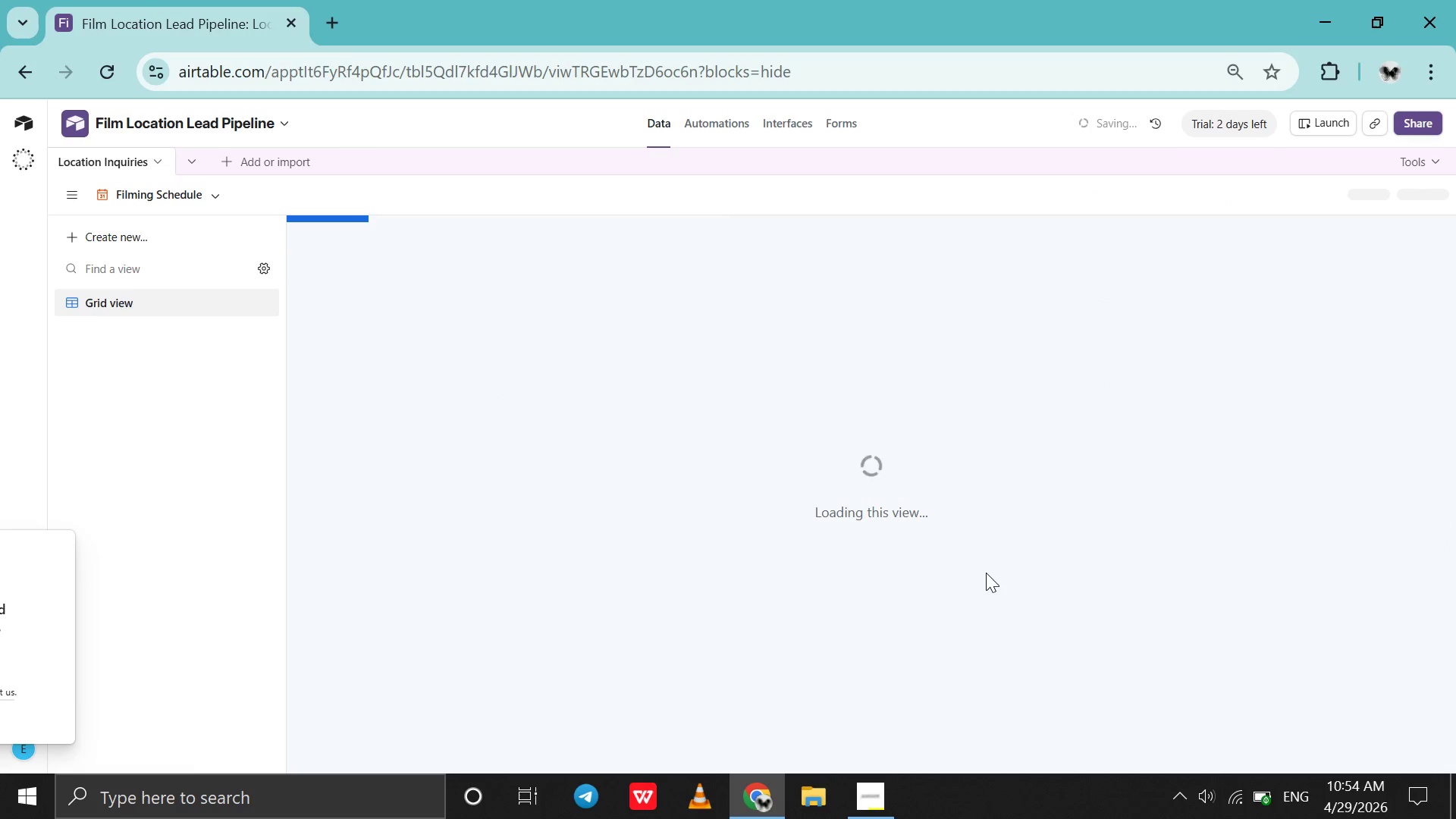 
key(Control+Y)
 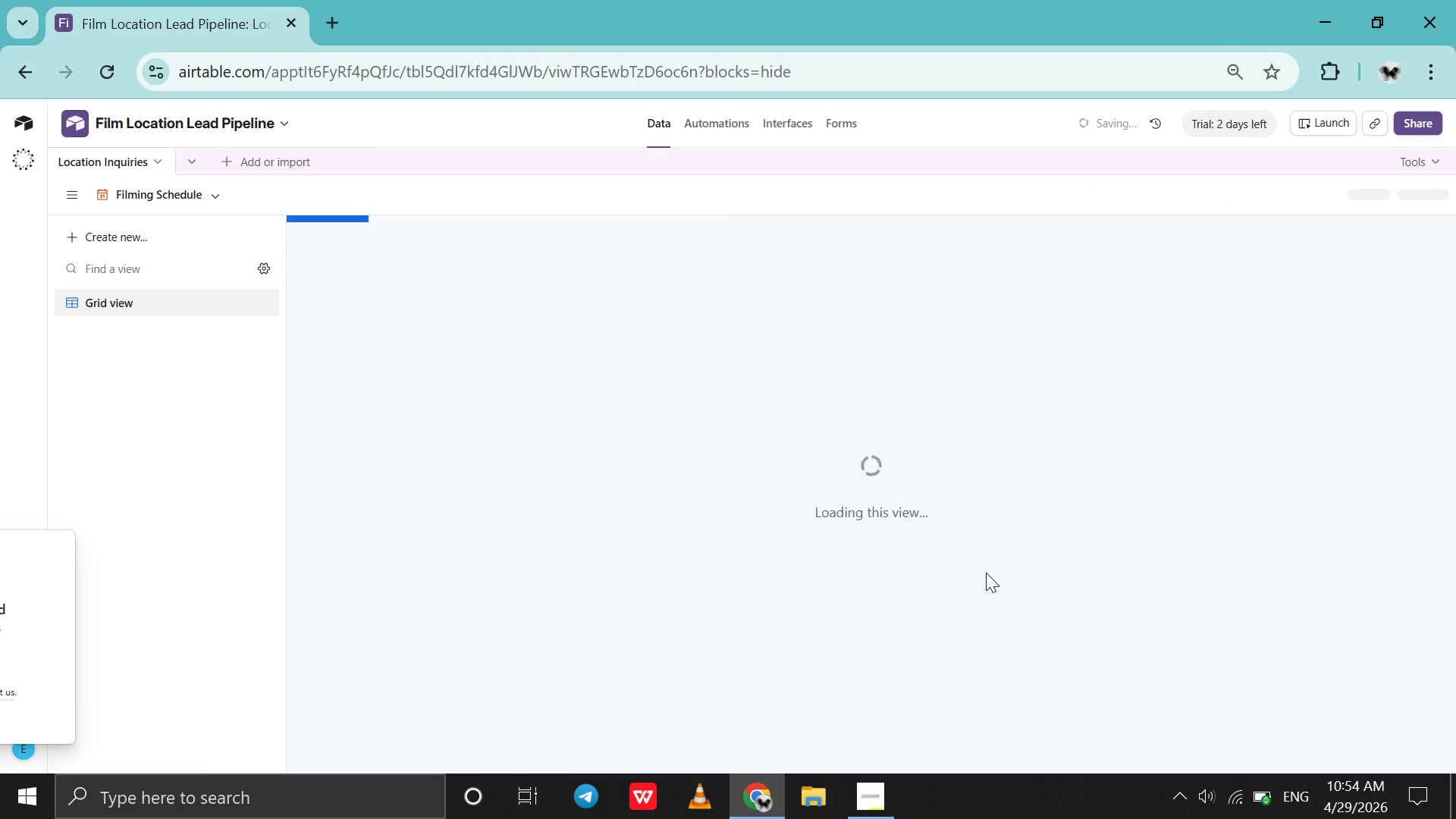 
key(Control+Y)
 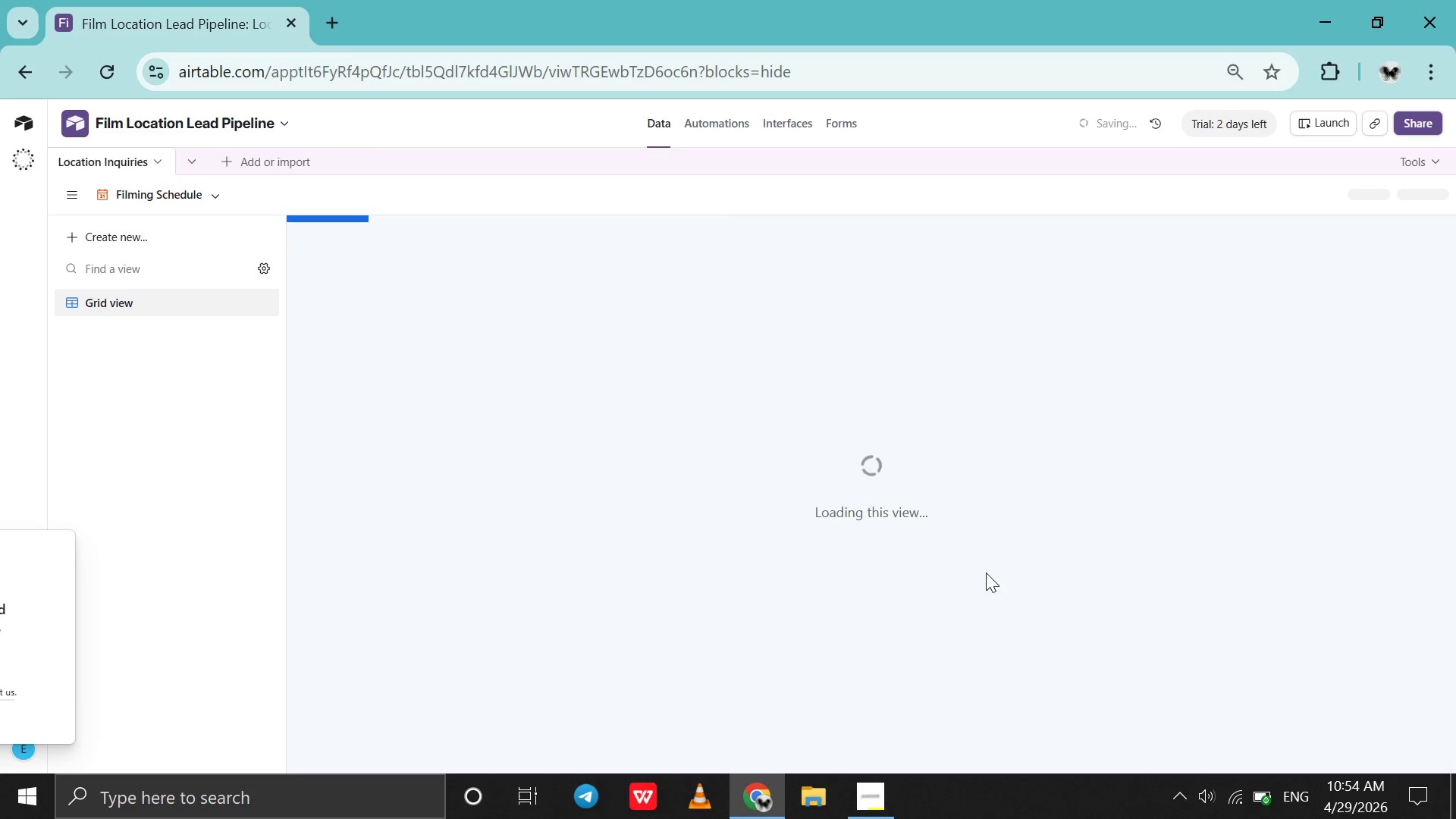 
key(Control+Y)
 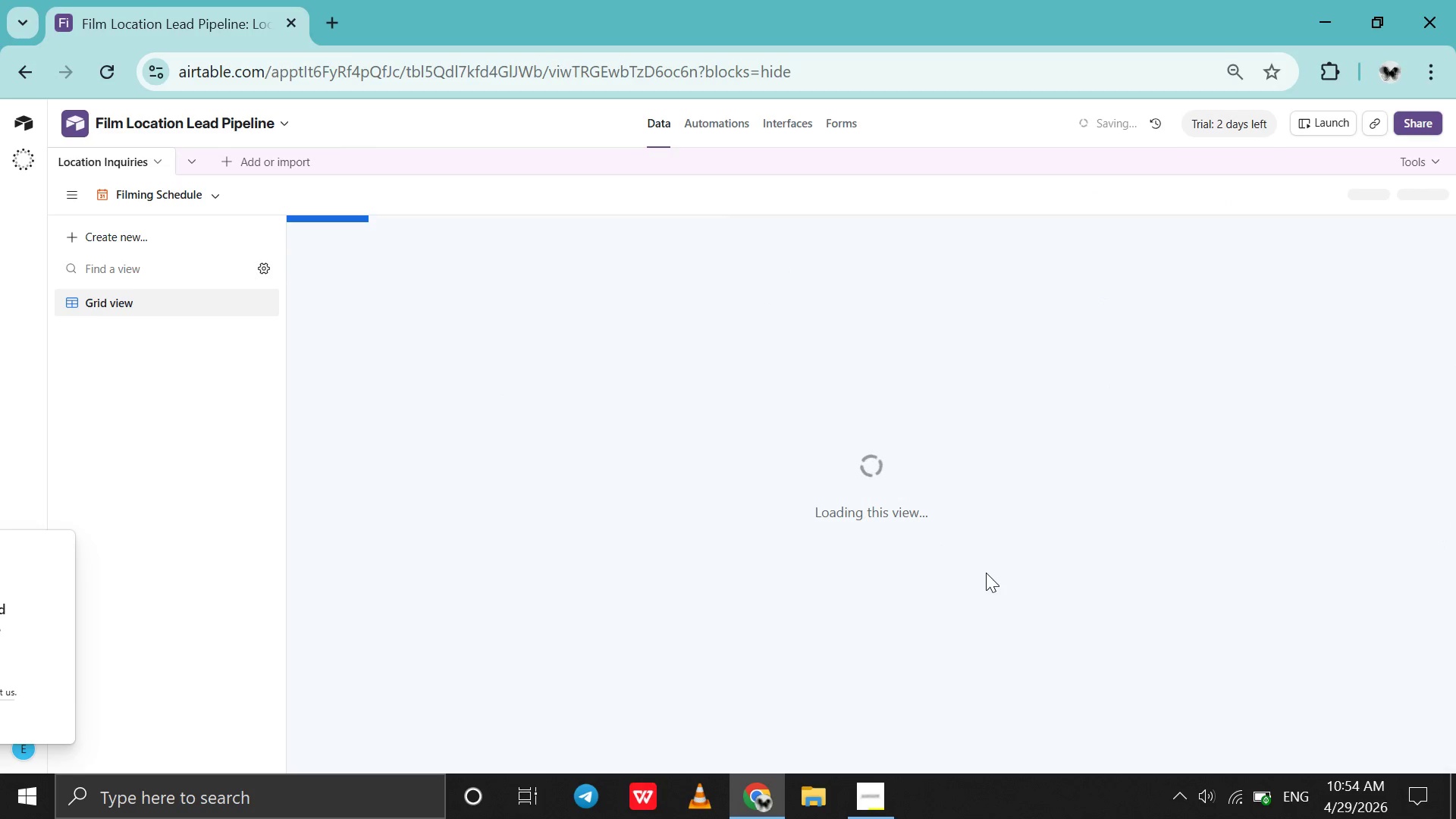 
key(Control+Y)
 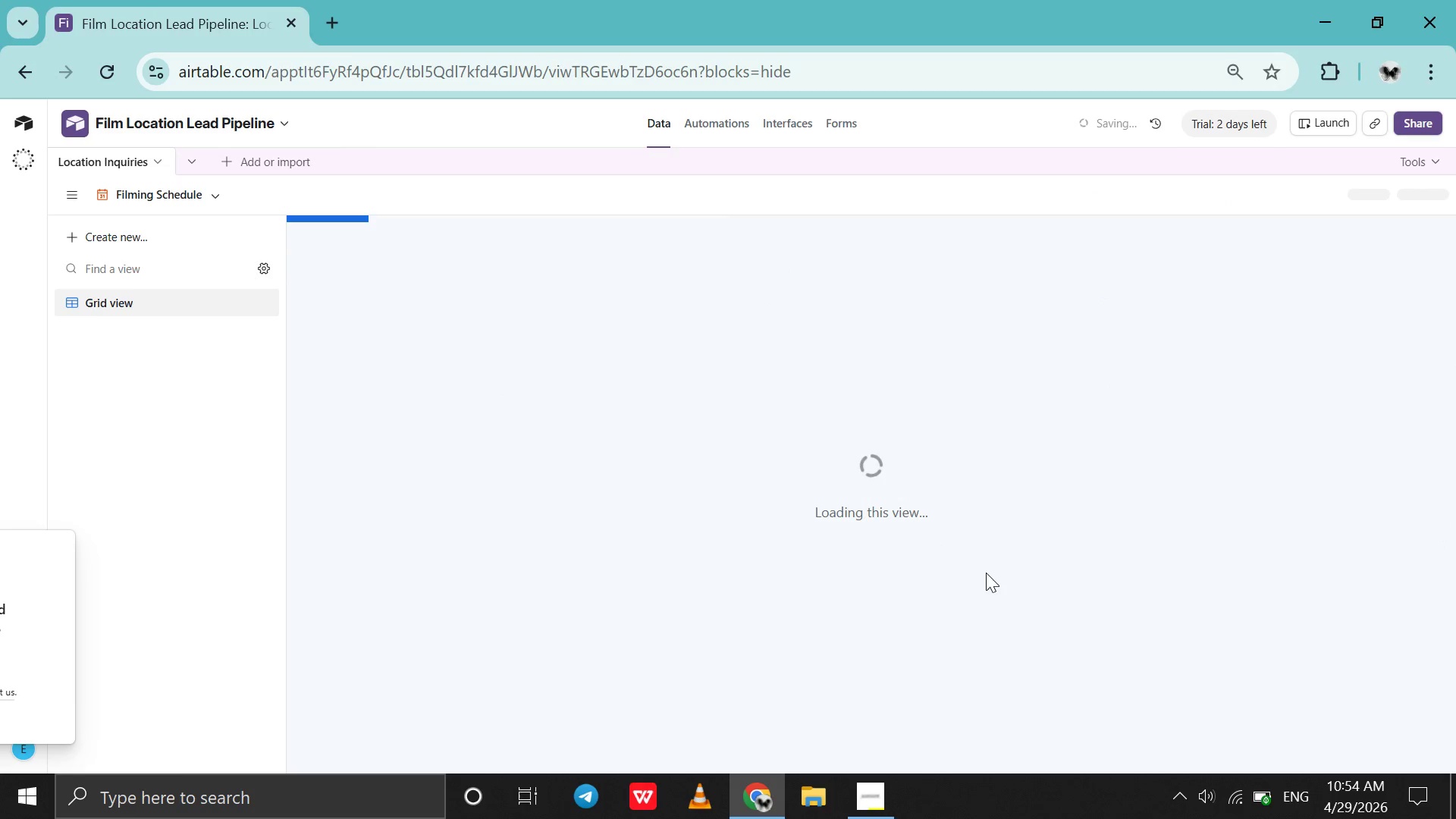 
key(Control+Y)
 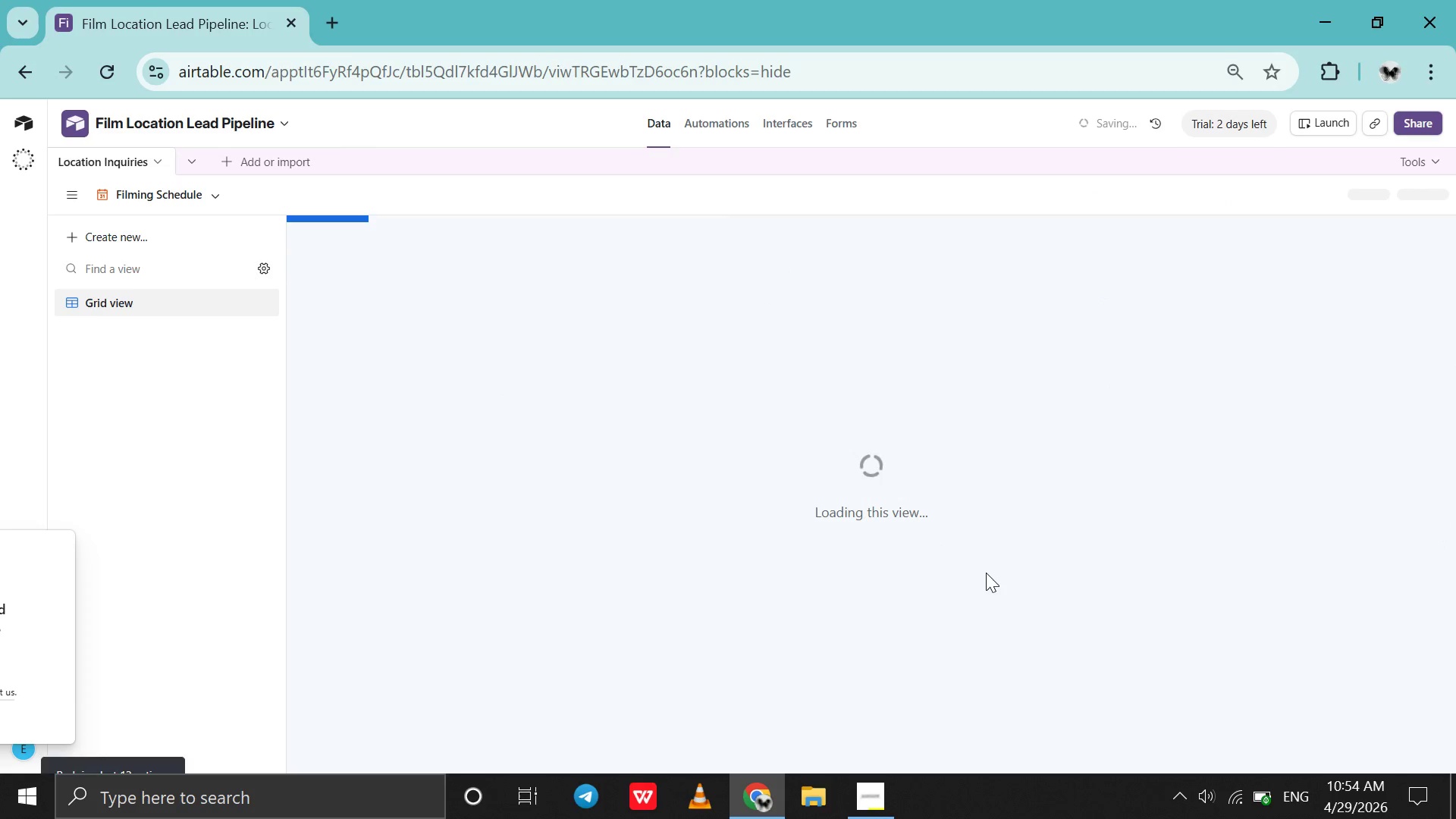 
key(Control+Y)
 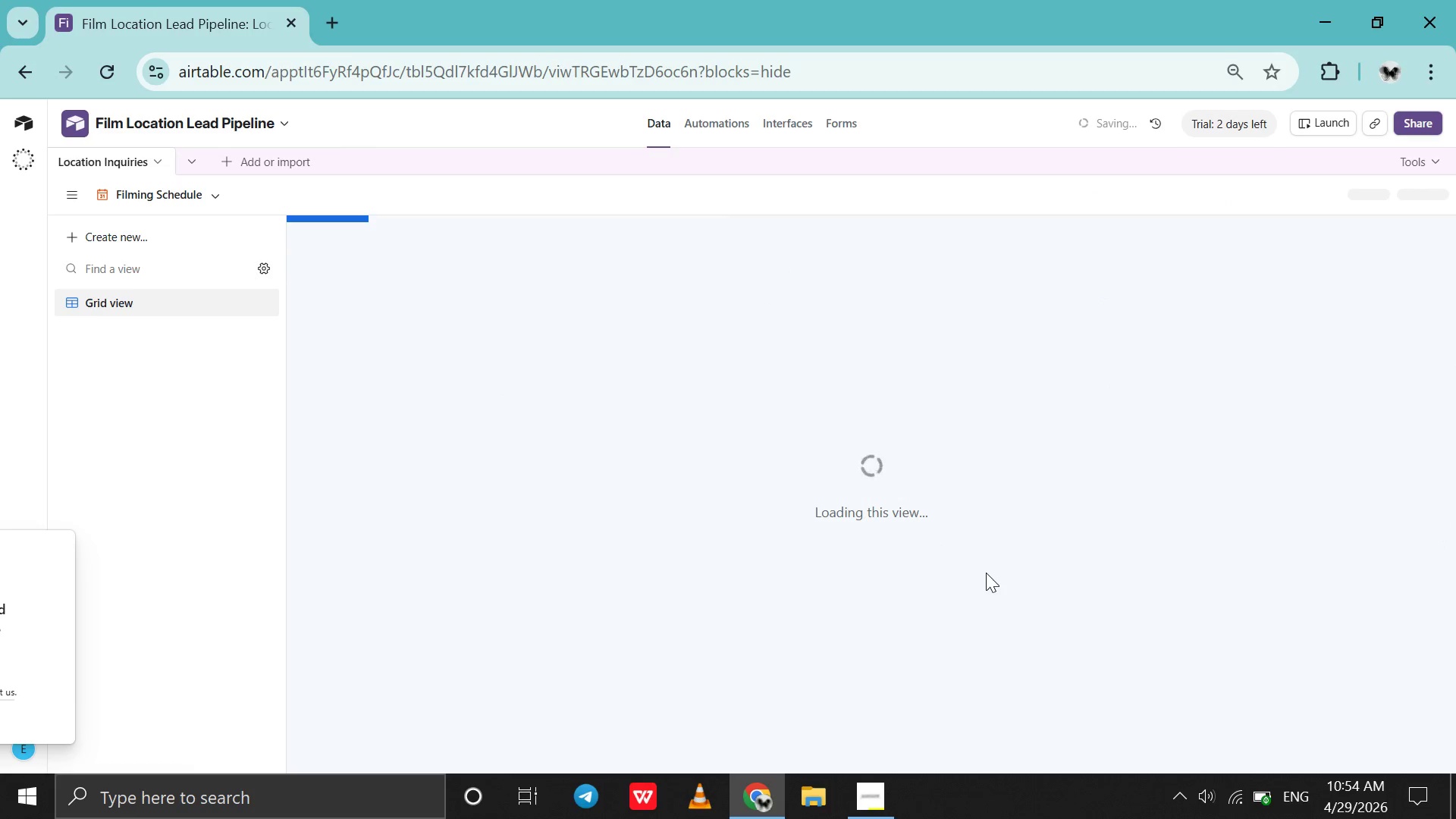 
key(Control+Y)
 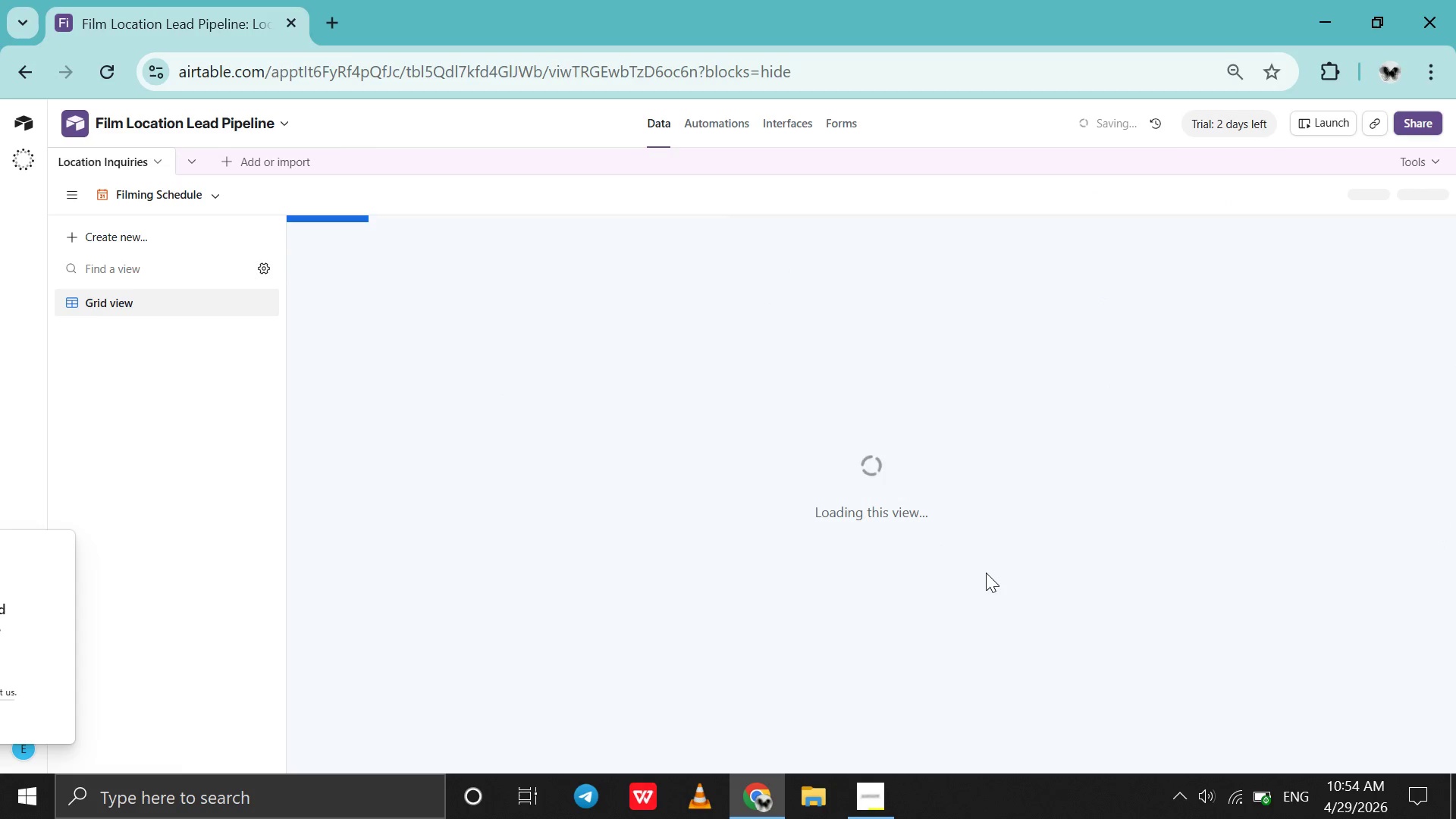 
key(Control+Y)
 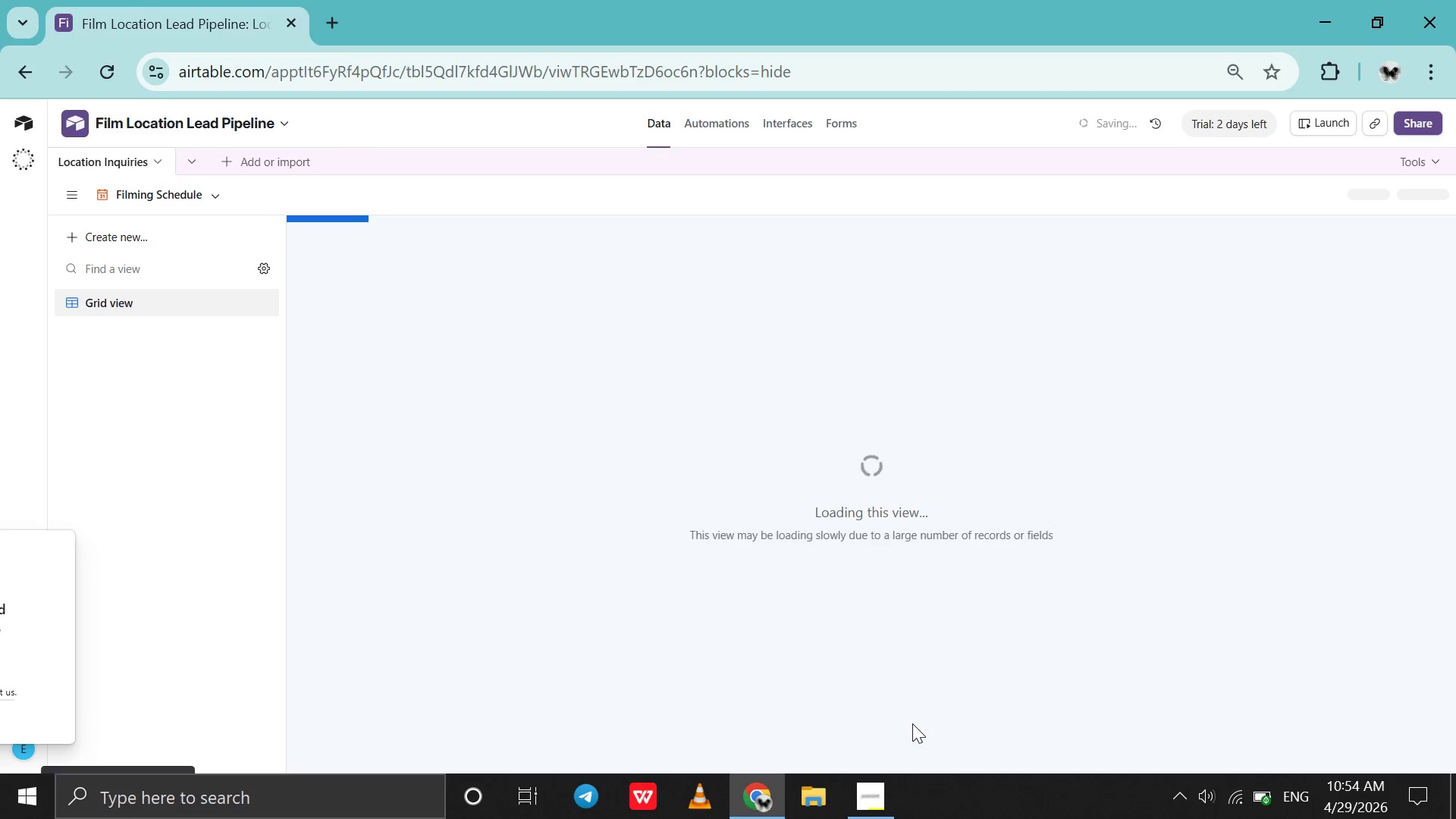 
left_click([880, 808])